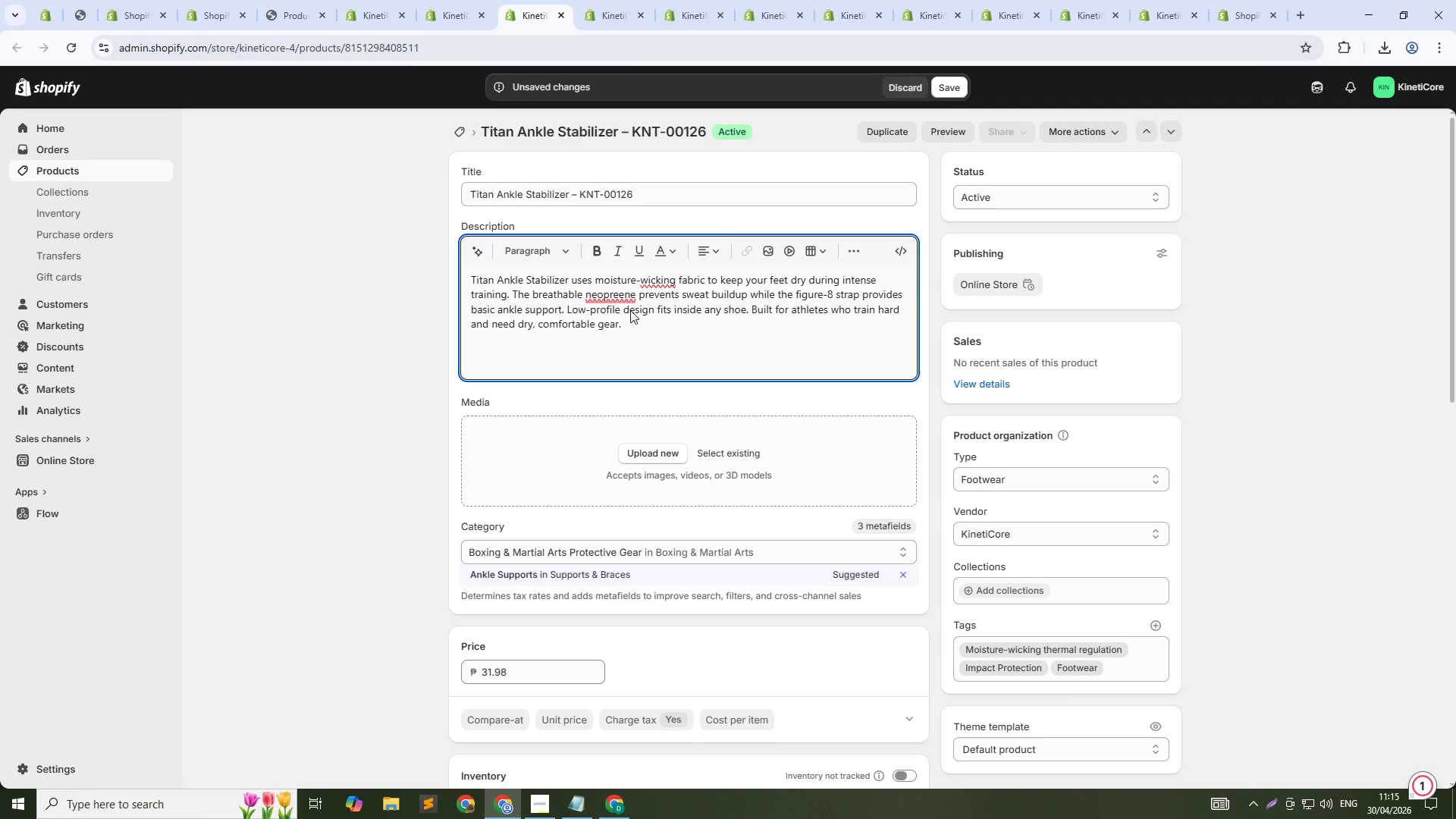 
left_click([615, 301])
 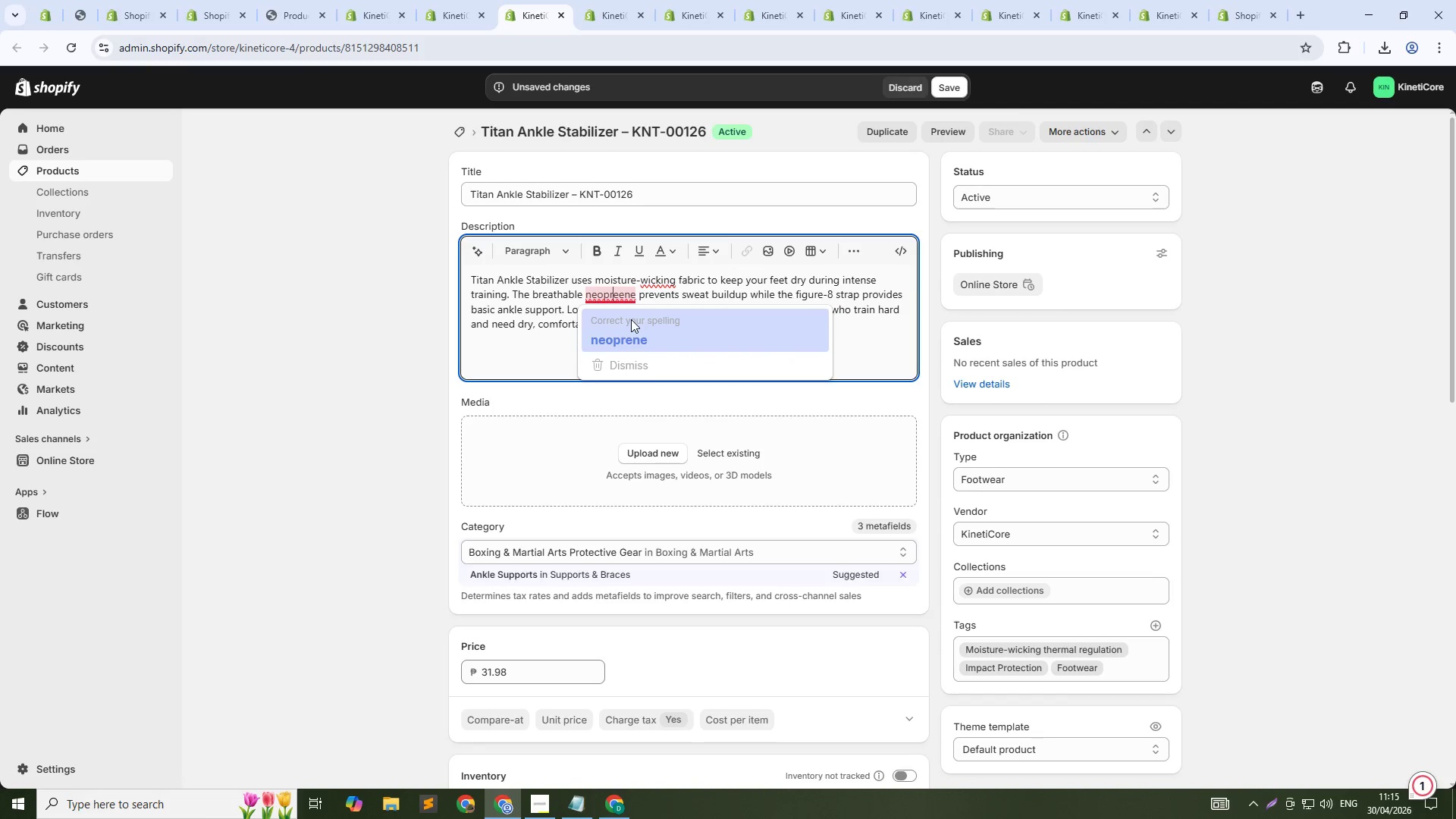 
left_click([631, 319])
 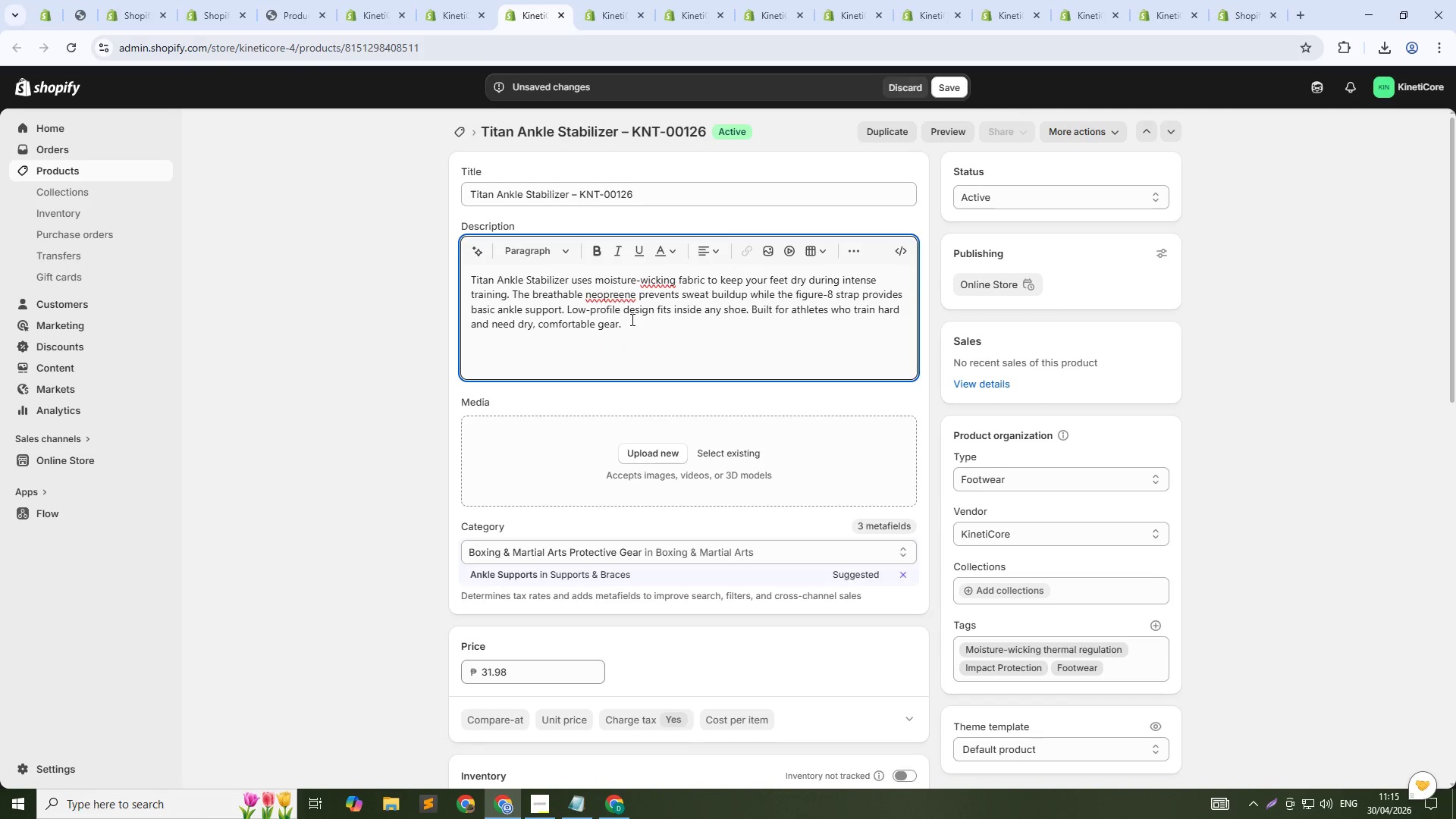 
key(Unknown)
 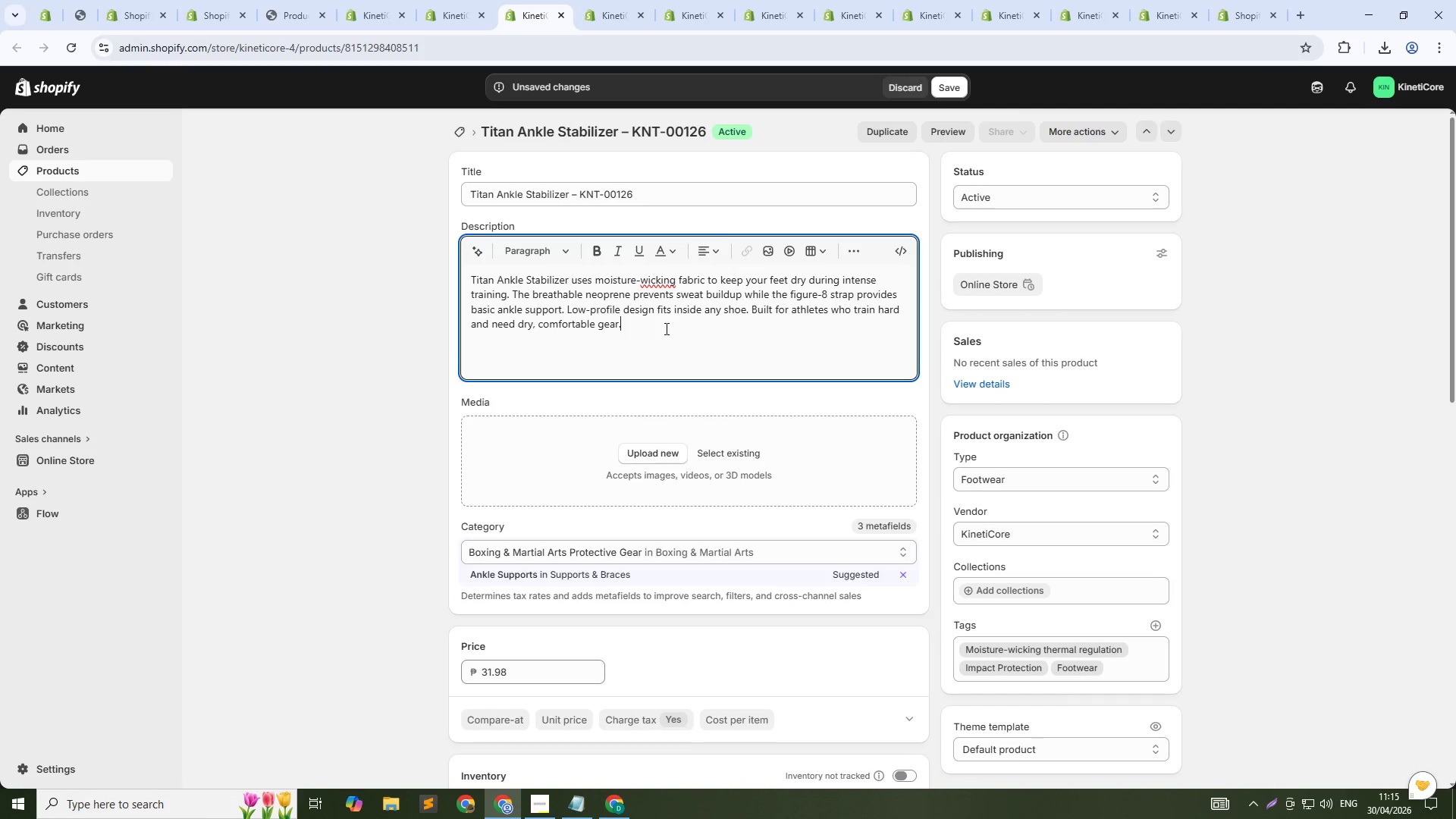 
key(Unknown)
 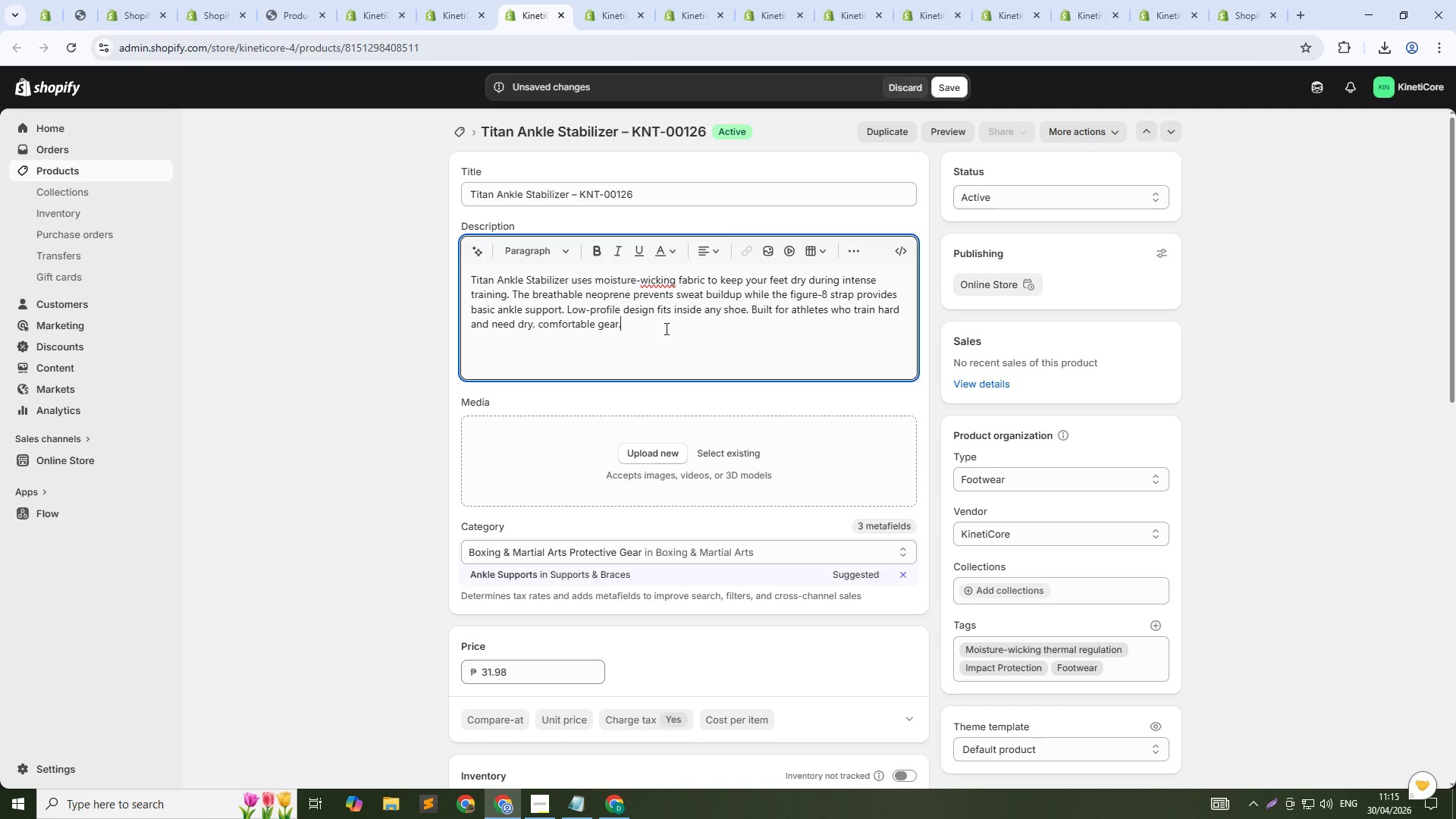 
key(Unknown)
 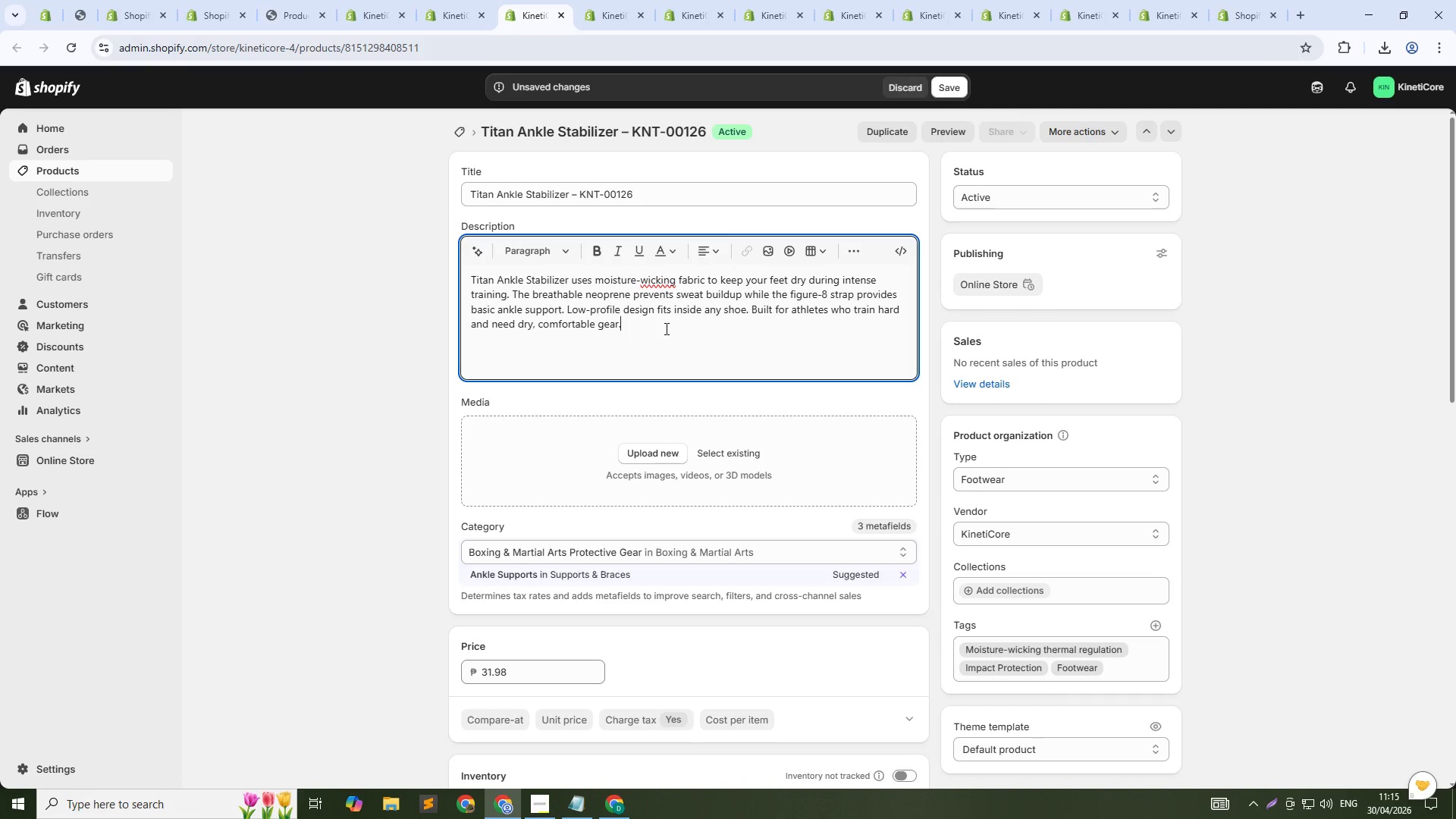 
key(Unknown)
 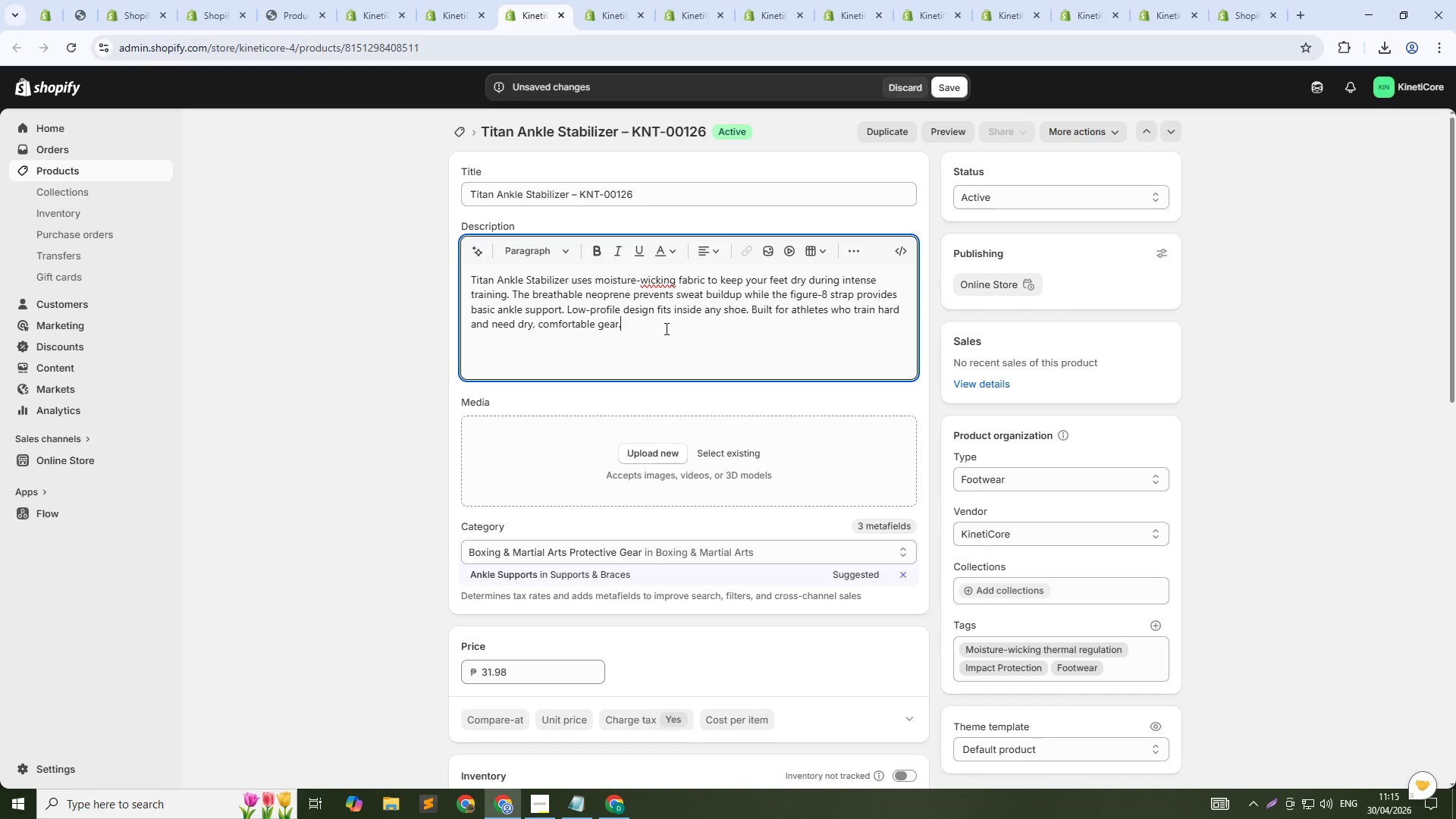 
key(Unknown)
 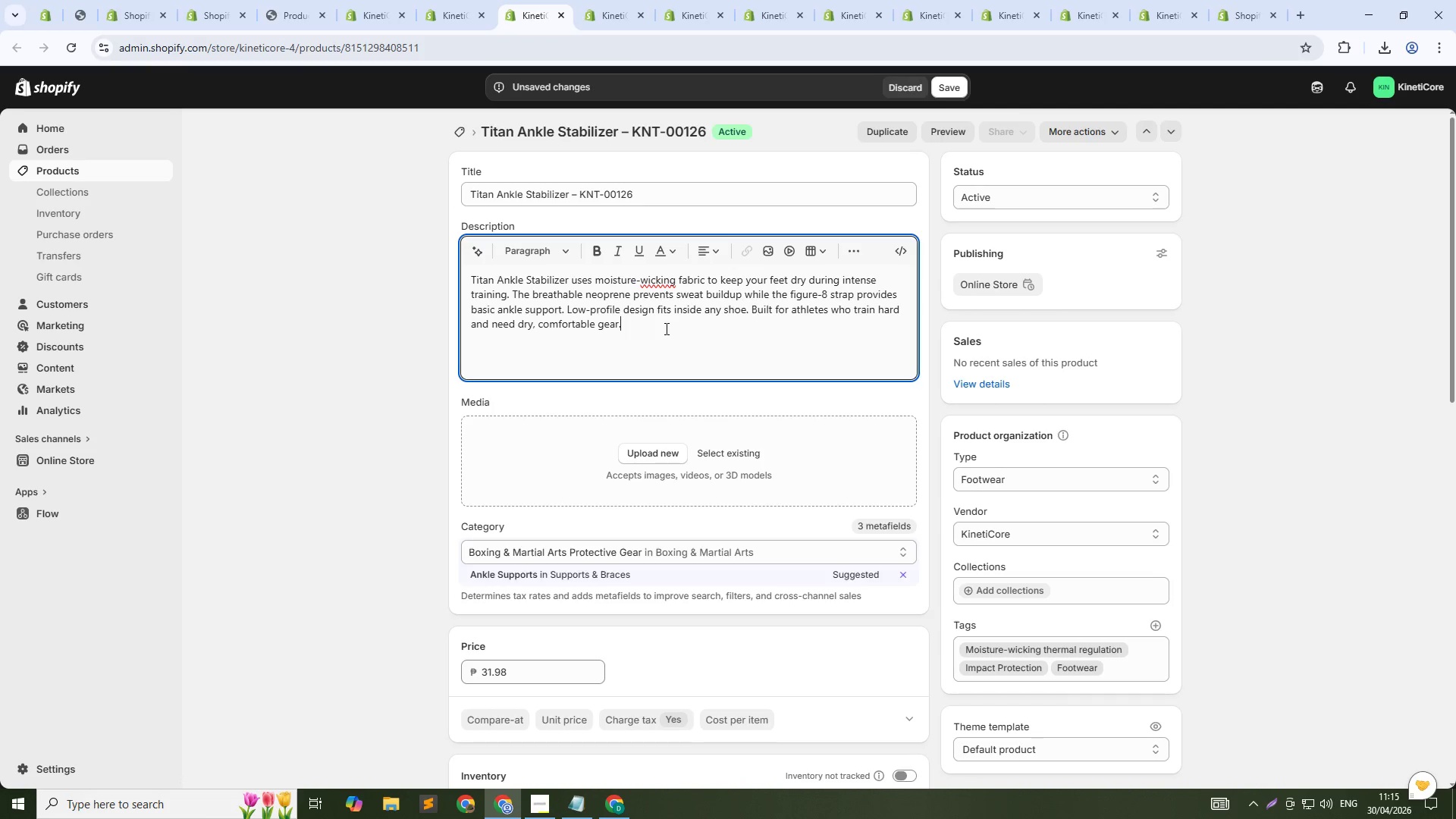 
key(Unknown)
 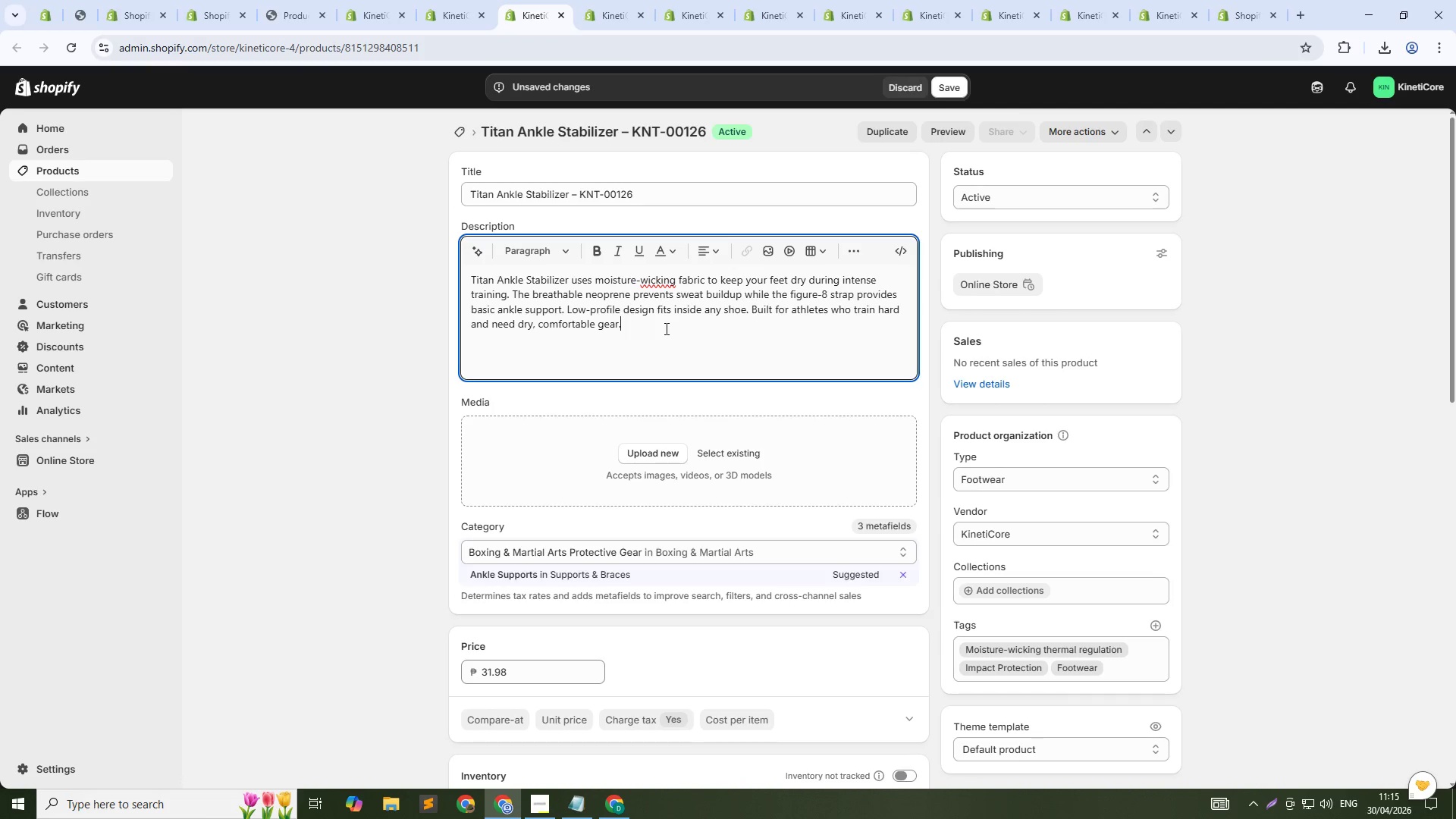 
key(Unknown)
 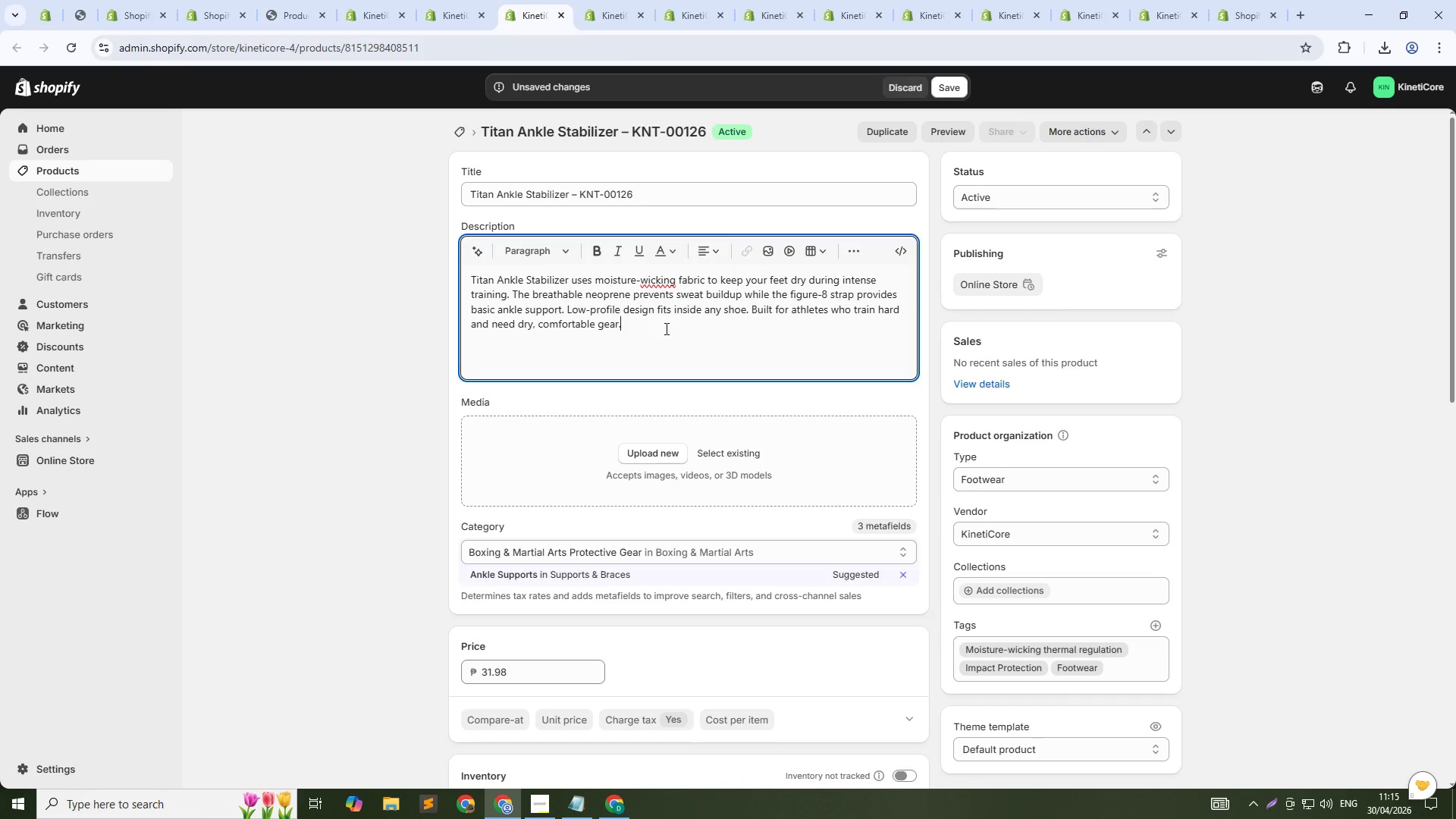 
key(Unknown)
 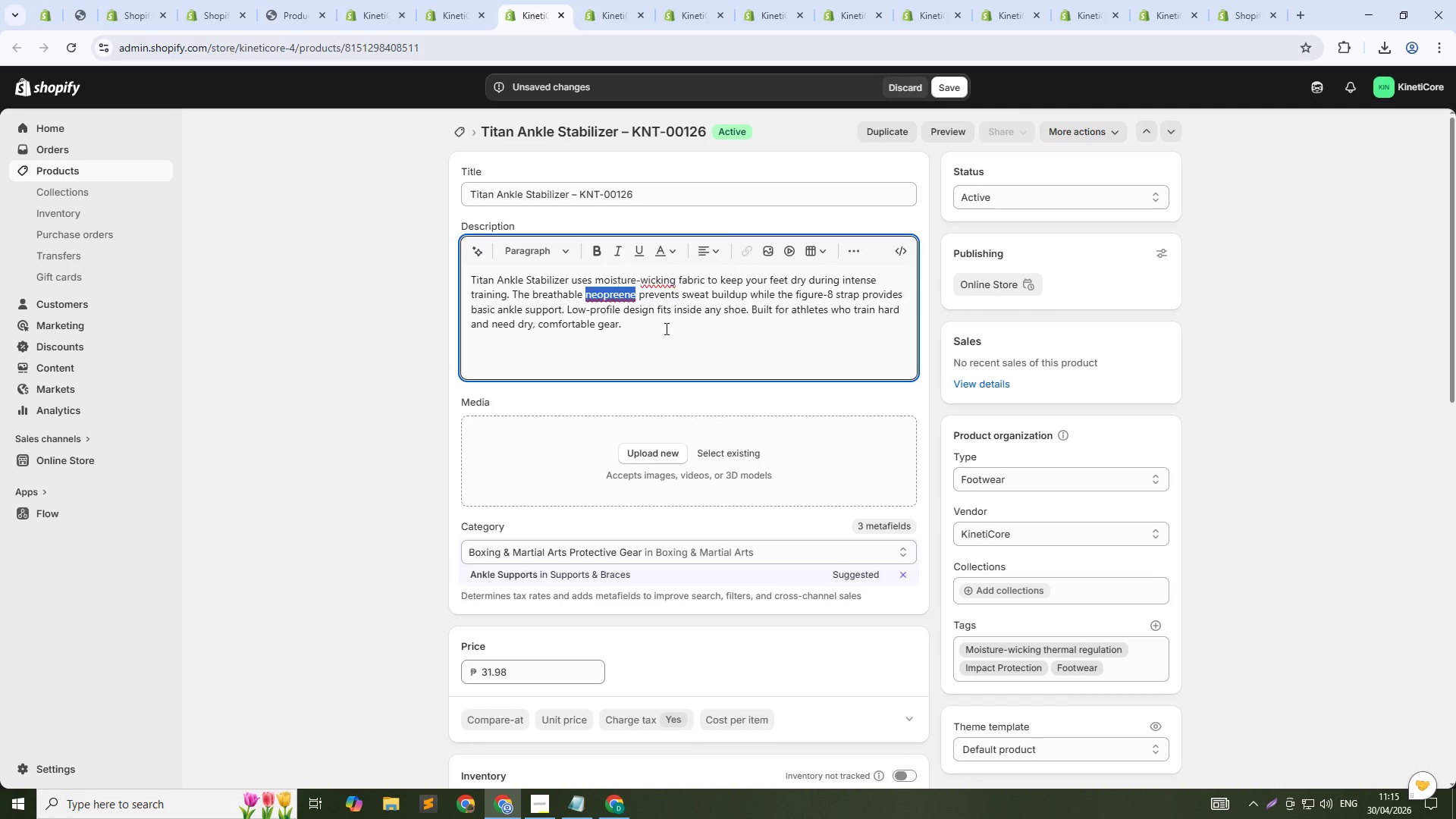 
left_click([665, 328])
 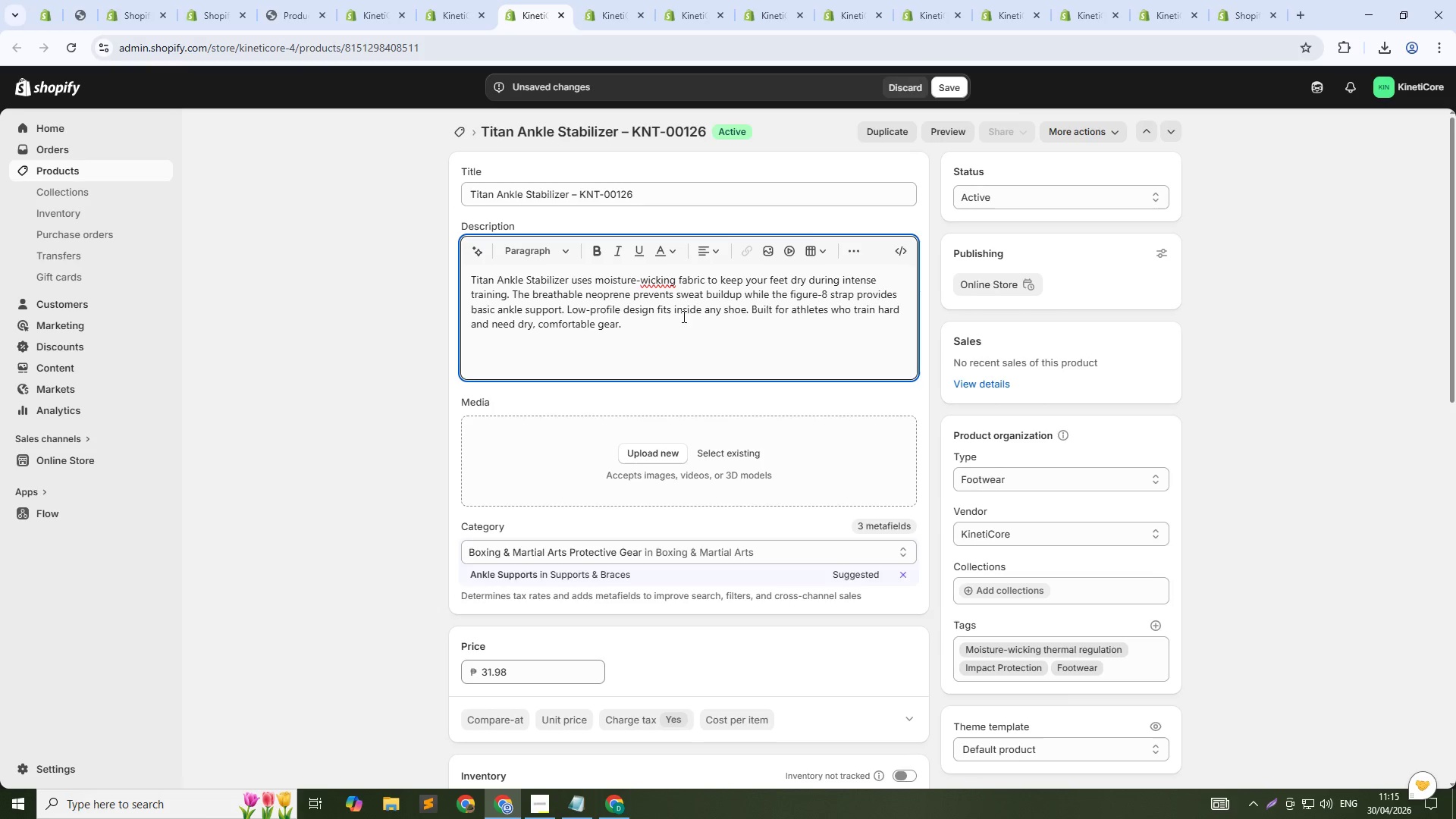 
left_click([946, 85])
 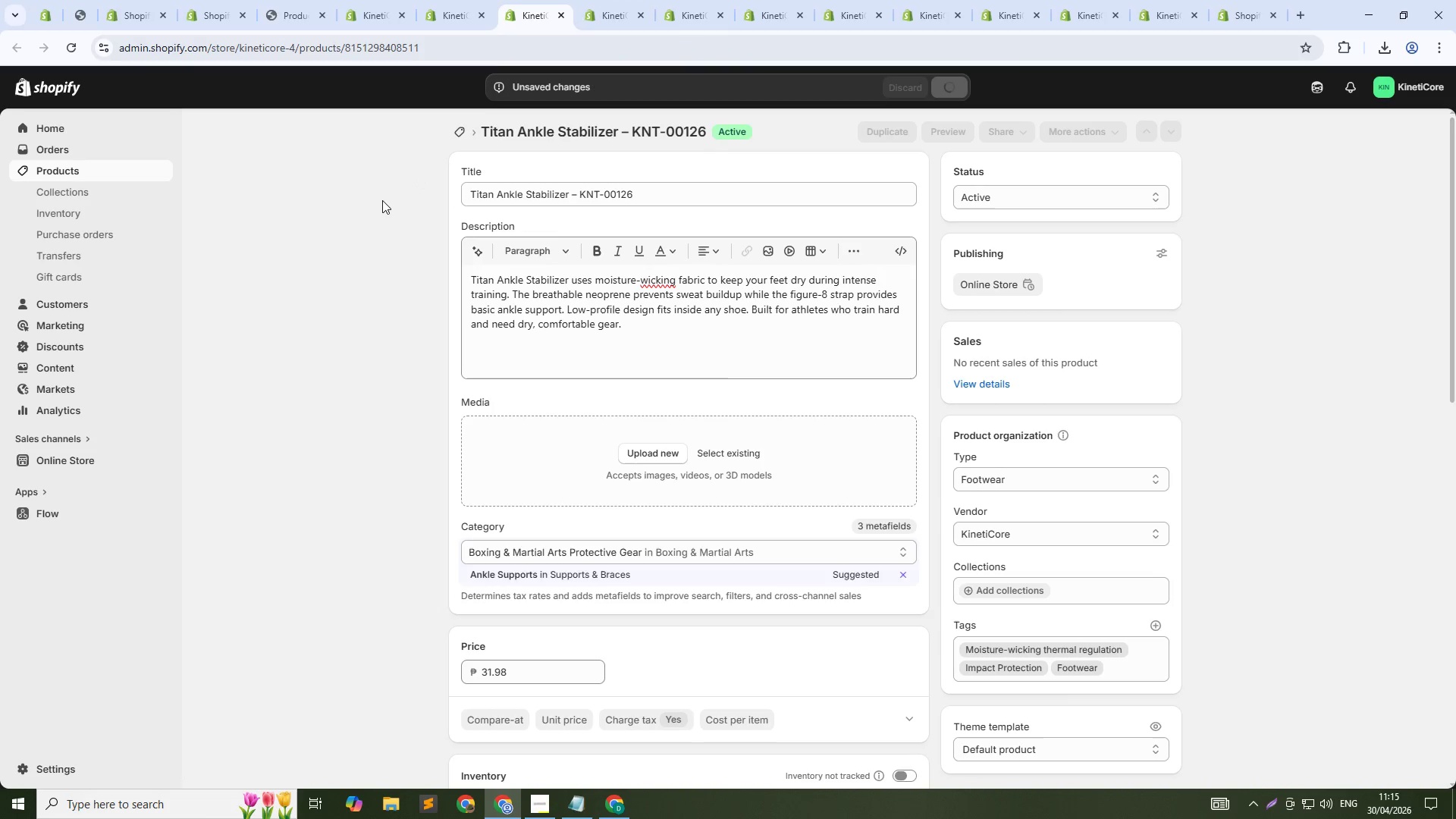 
left_click([617, 8])
 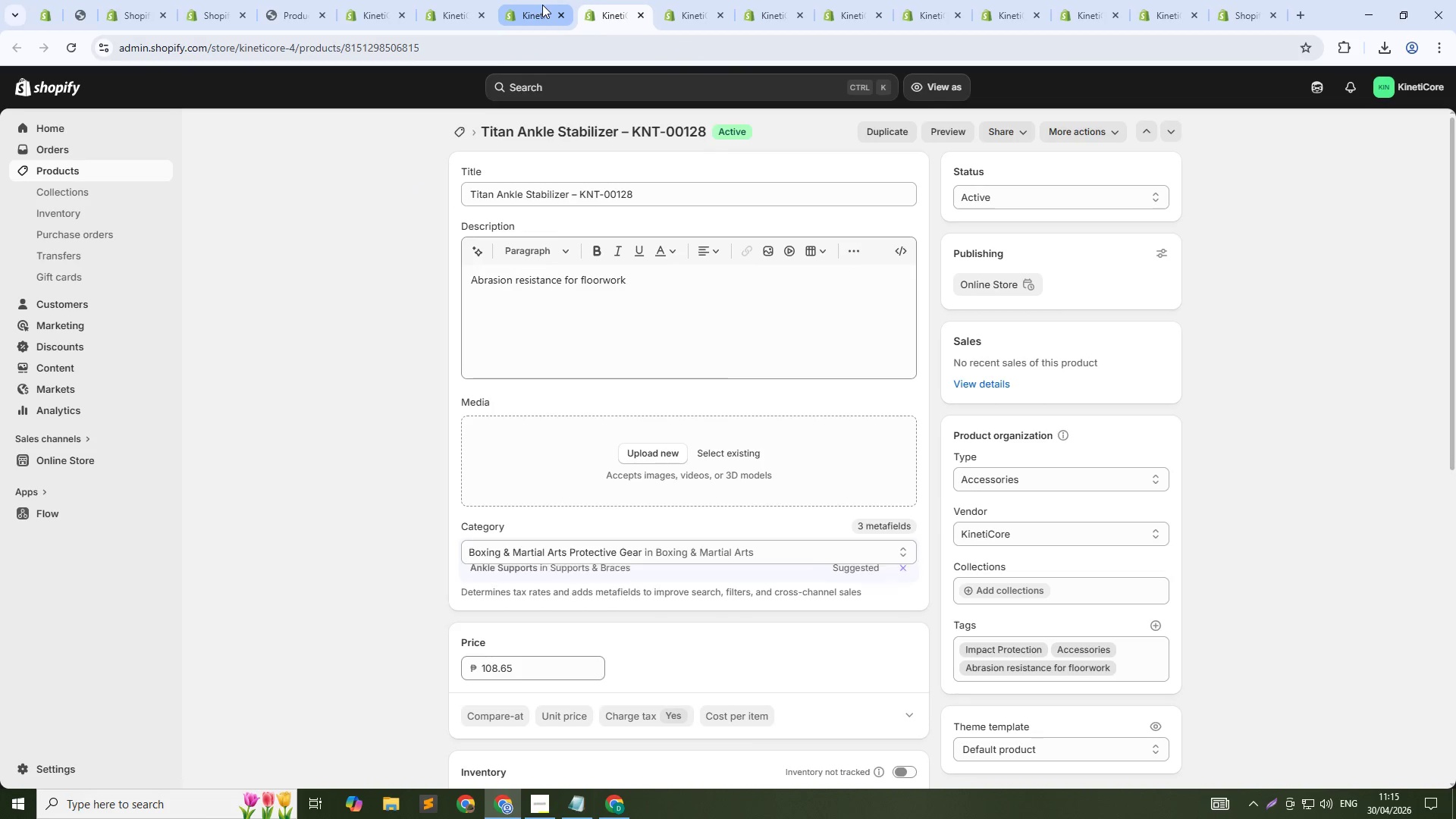 
left_click([542, 5])
 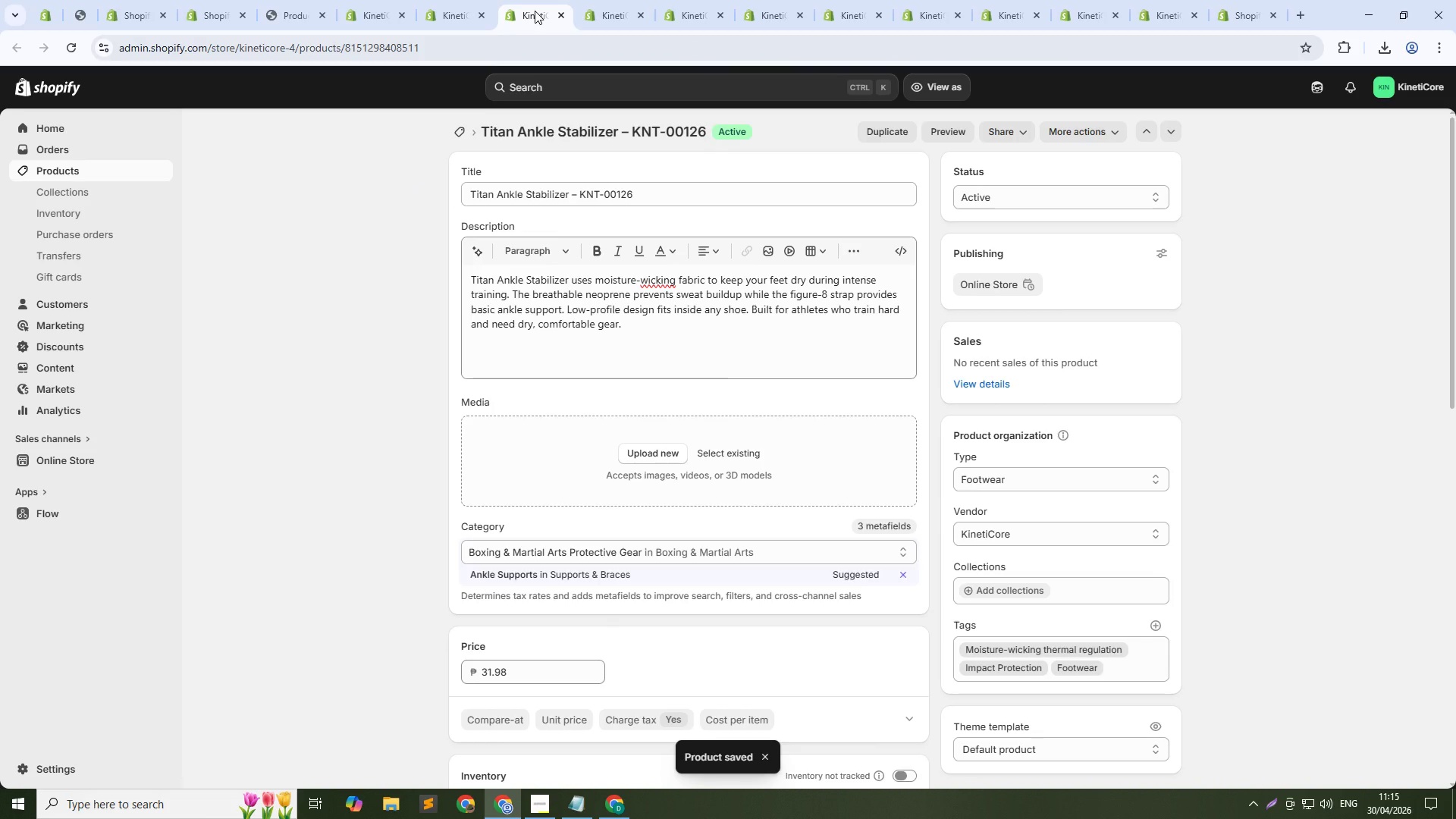 
middle_click([533, 11])
 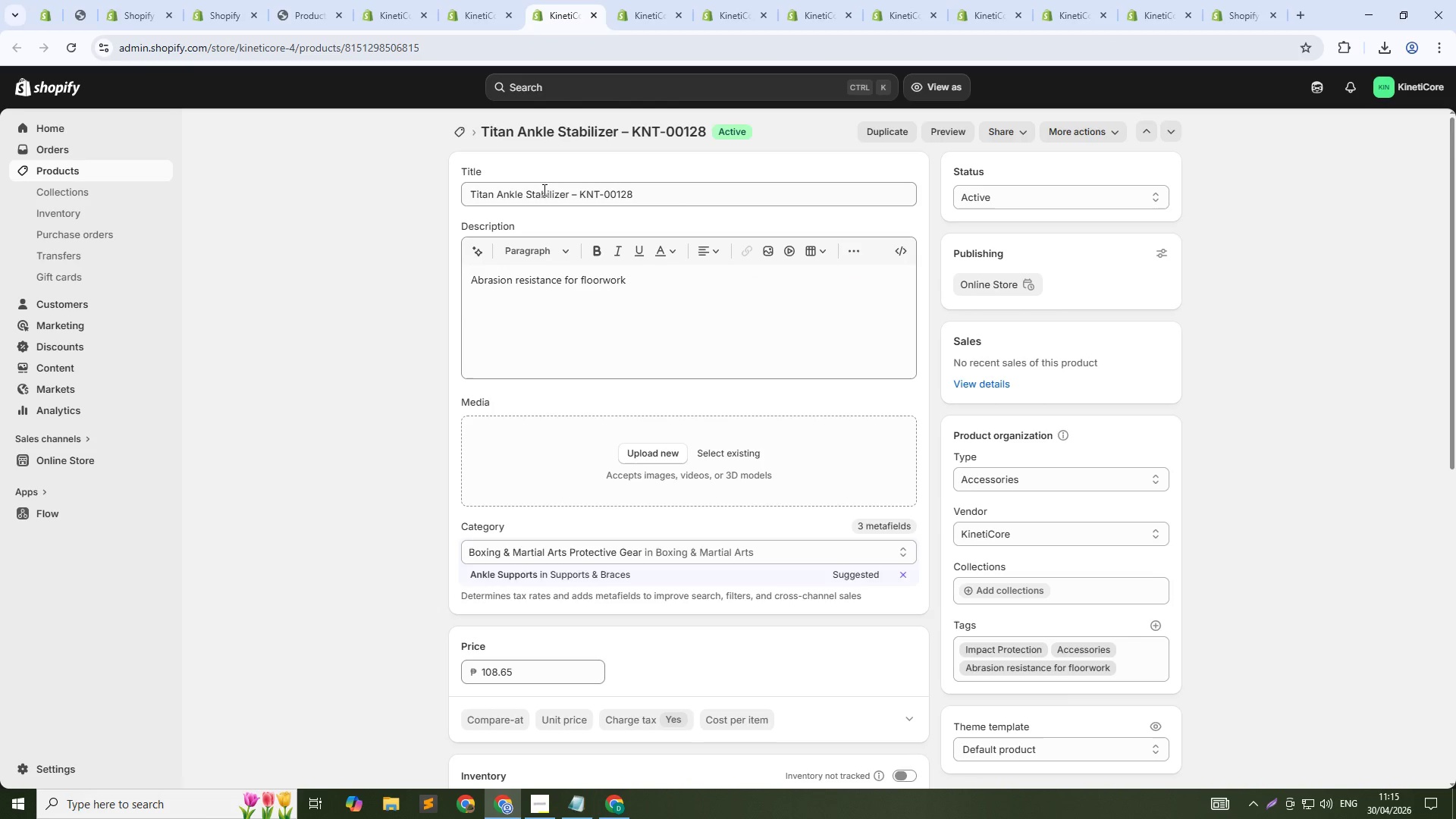 
wait(5.33)
 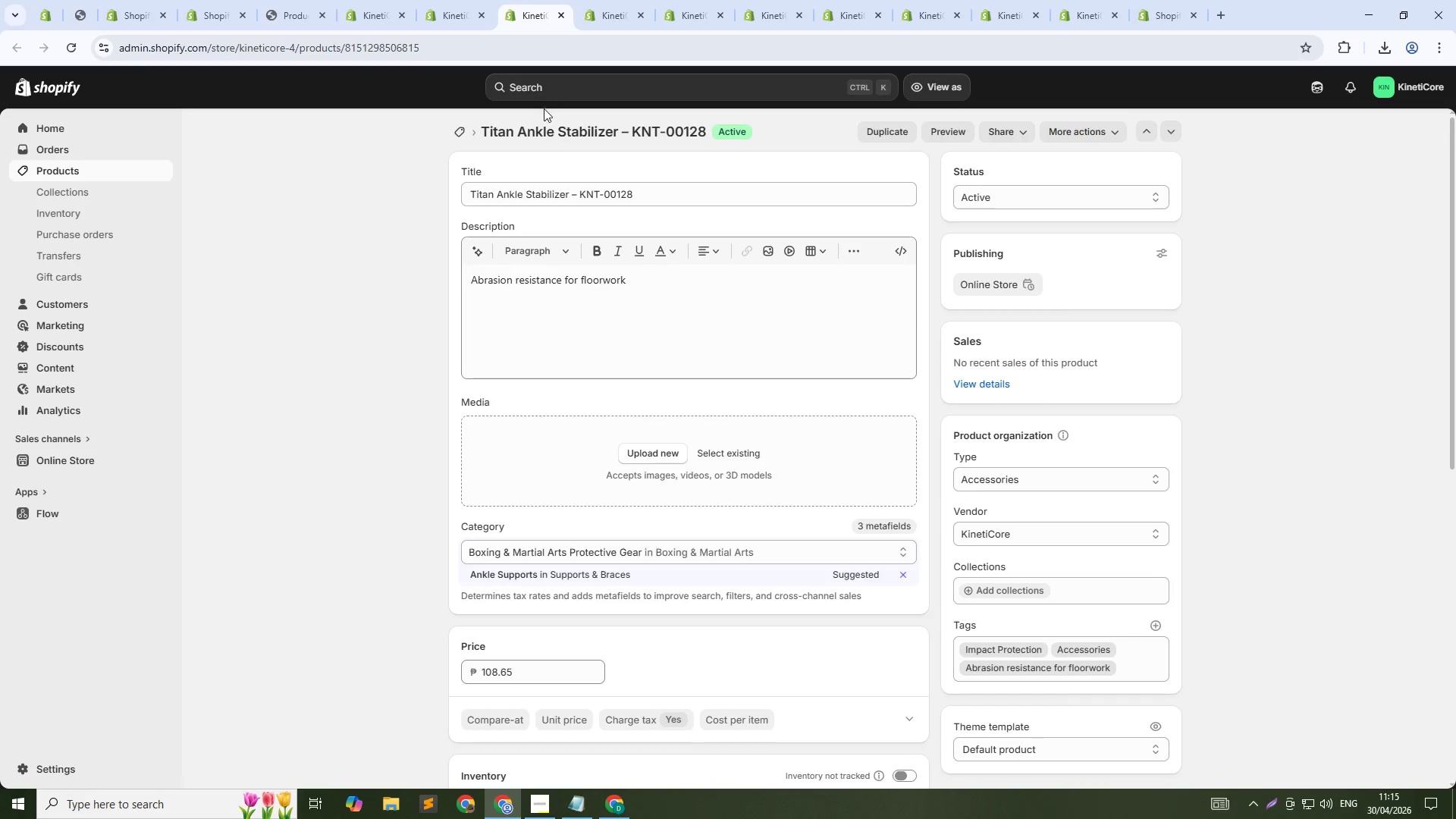 
scroll: coordinate [816, 513], scroll_direction: down, amount: 14.0
 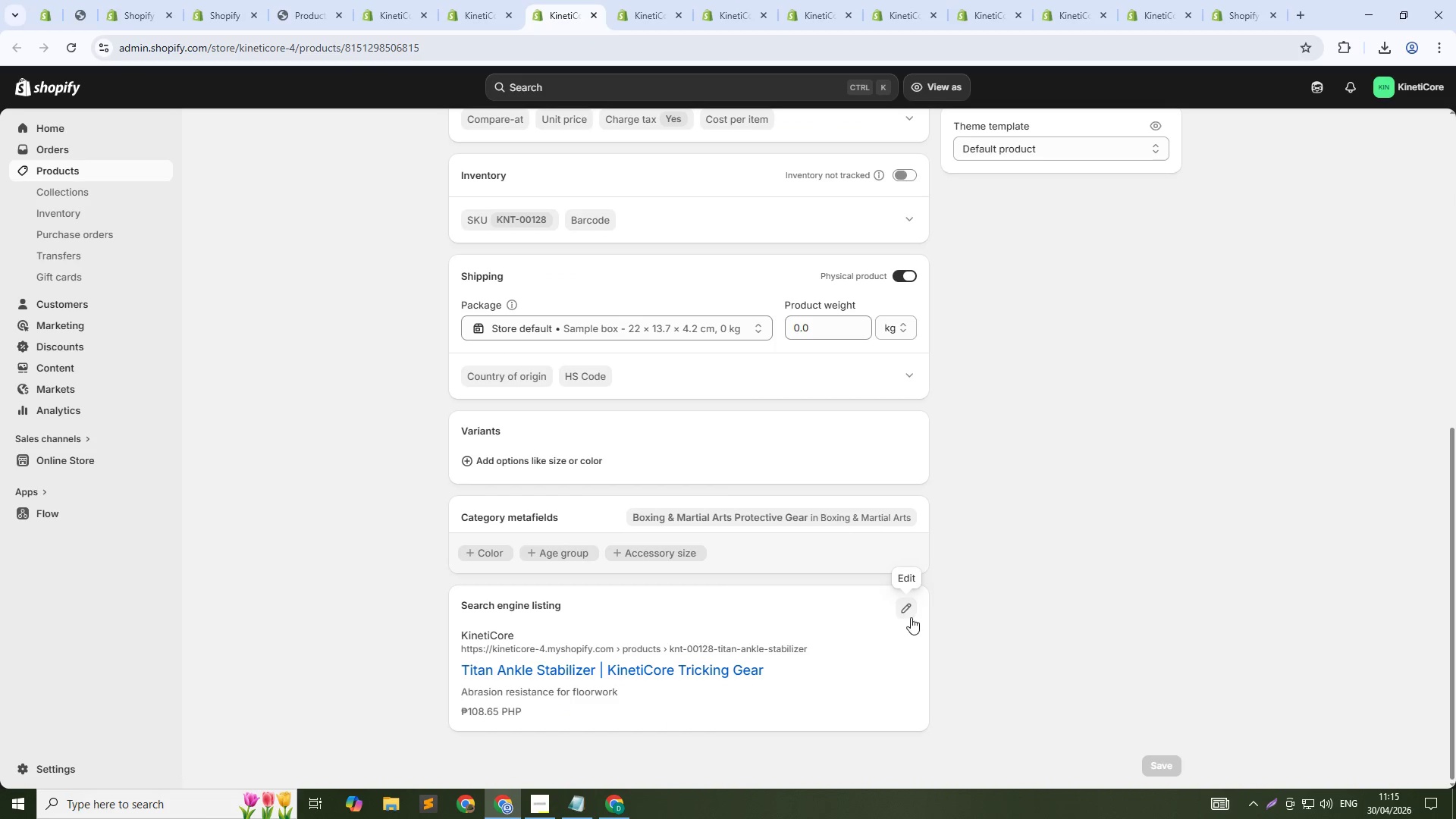 
left_click([907, 613])
 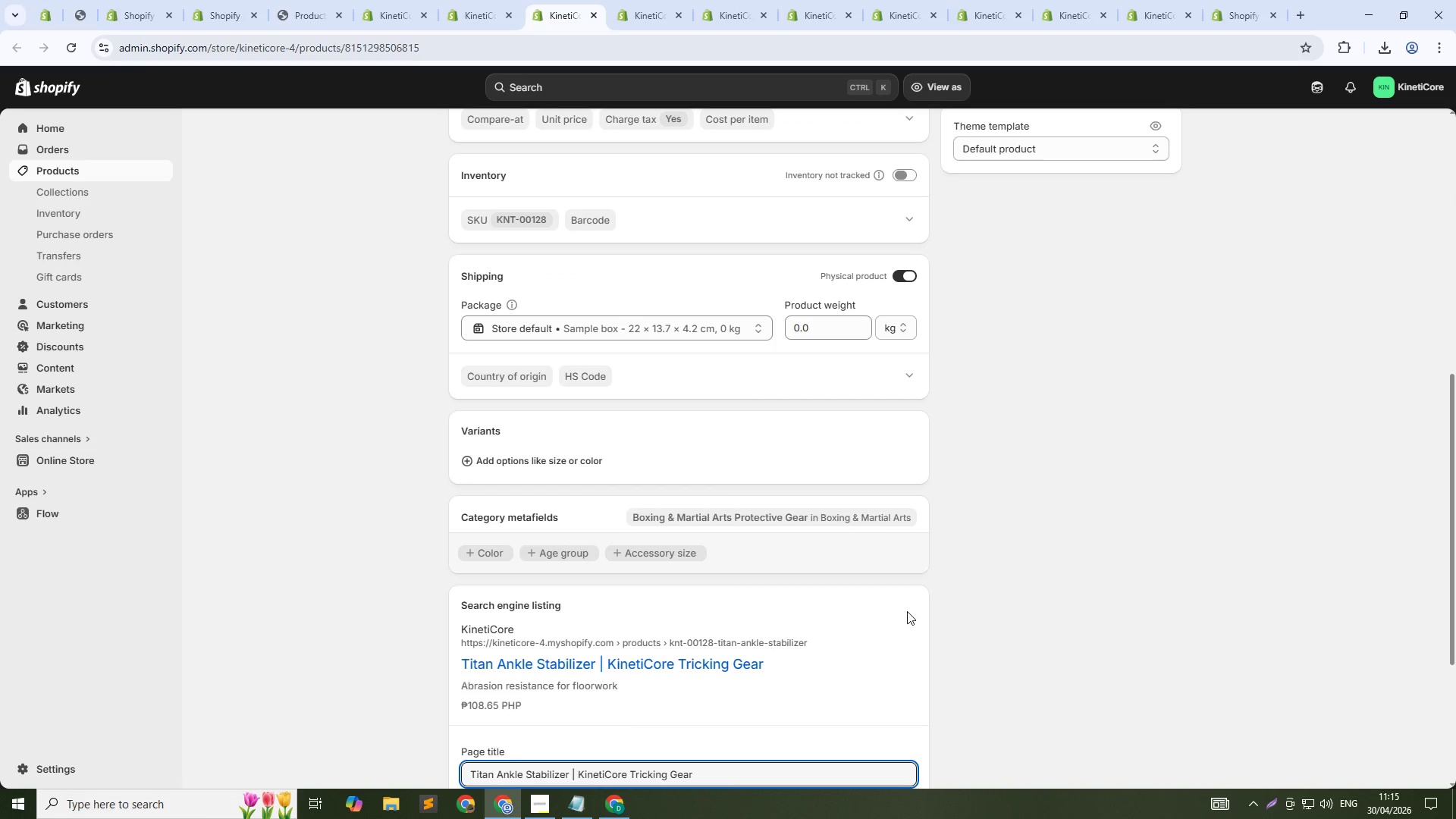 
scroll: coordinate [902, 608], scroll_direction: down, amount: 3.0
 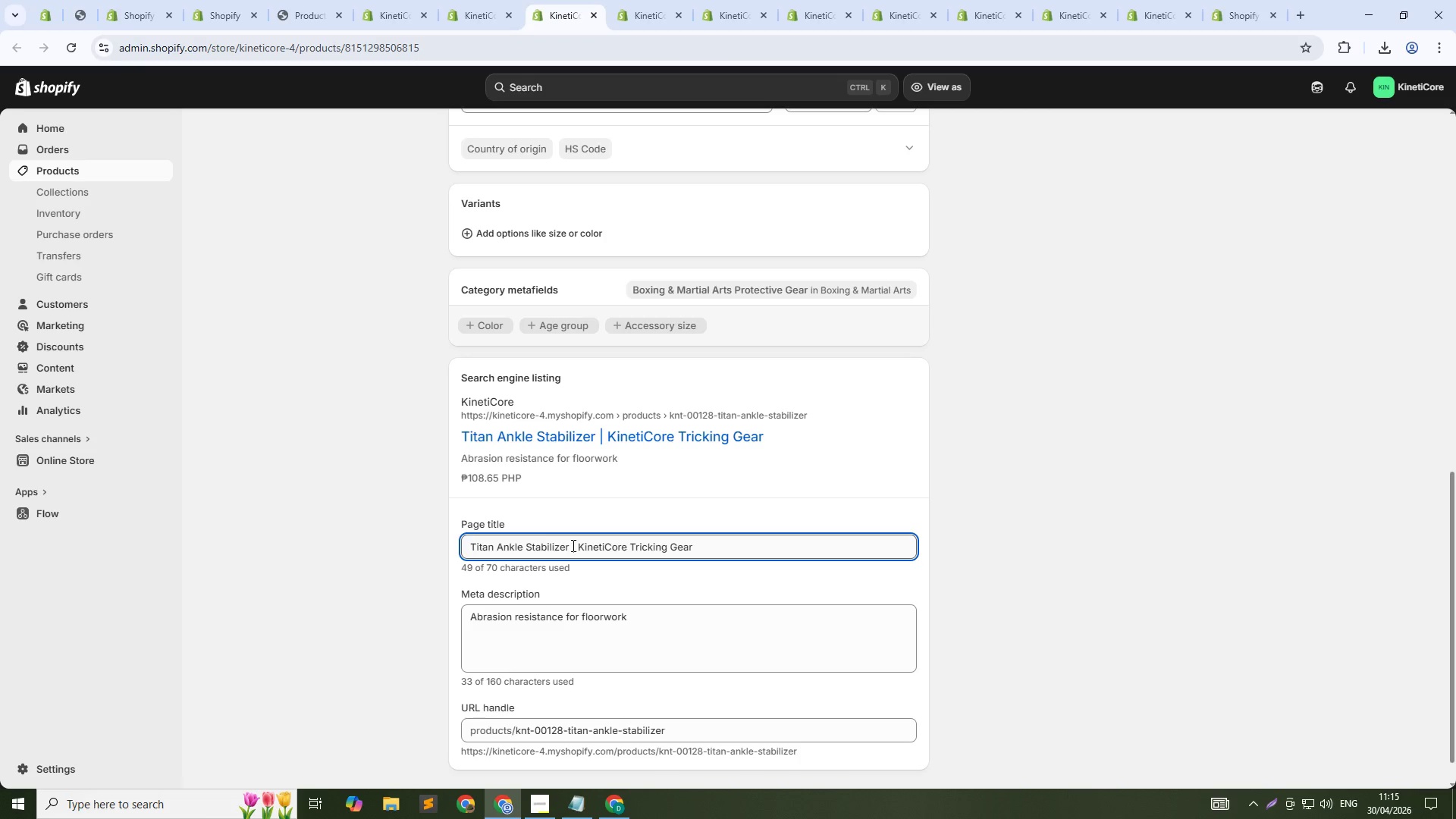 
left_click([568, 545])
 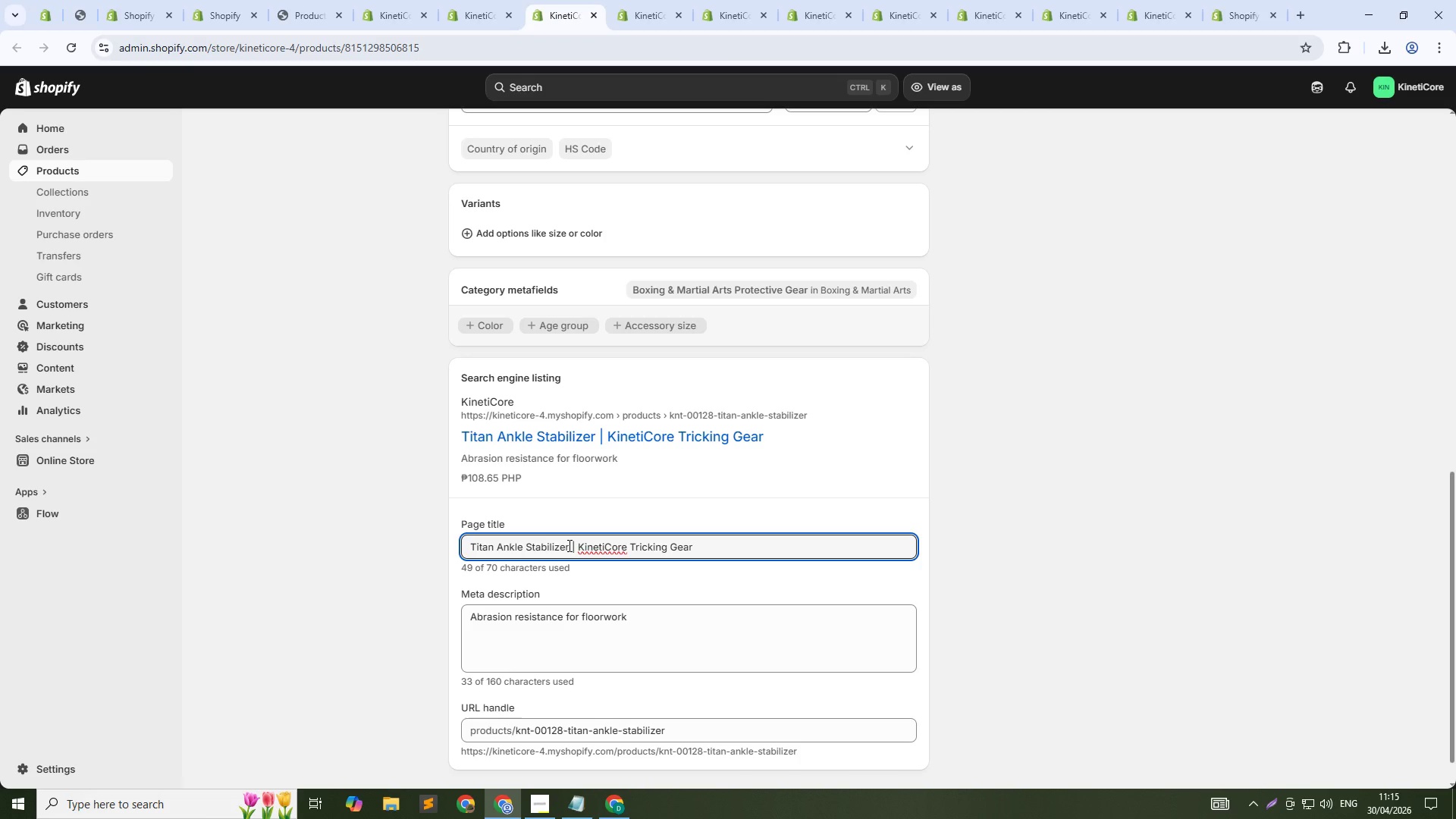 
key(Control+Shift+ShiftLeft)
 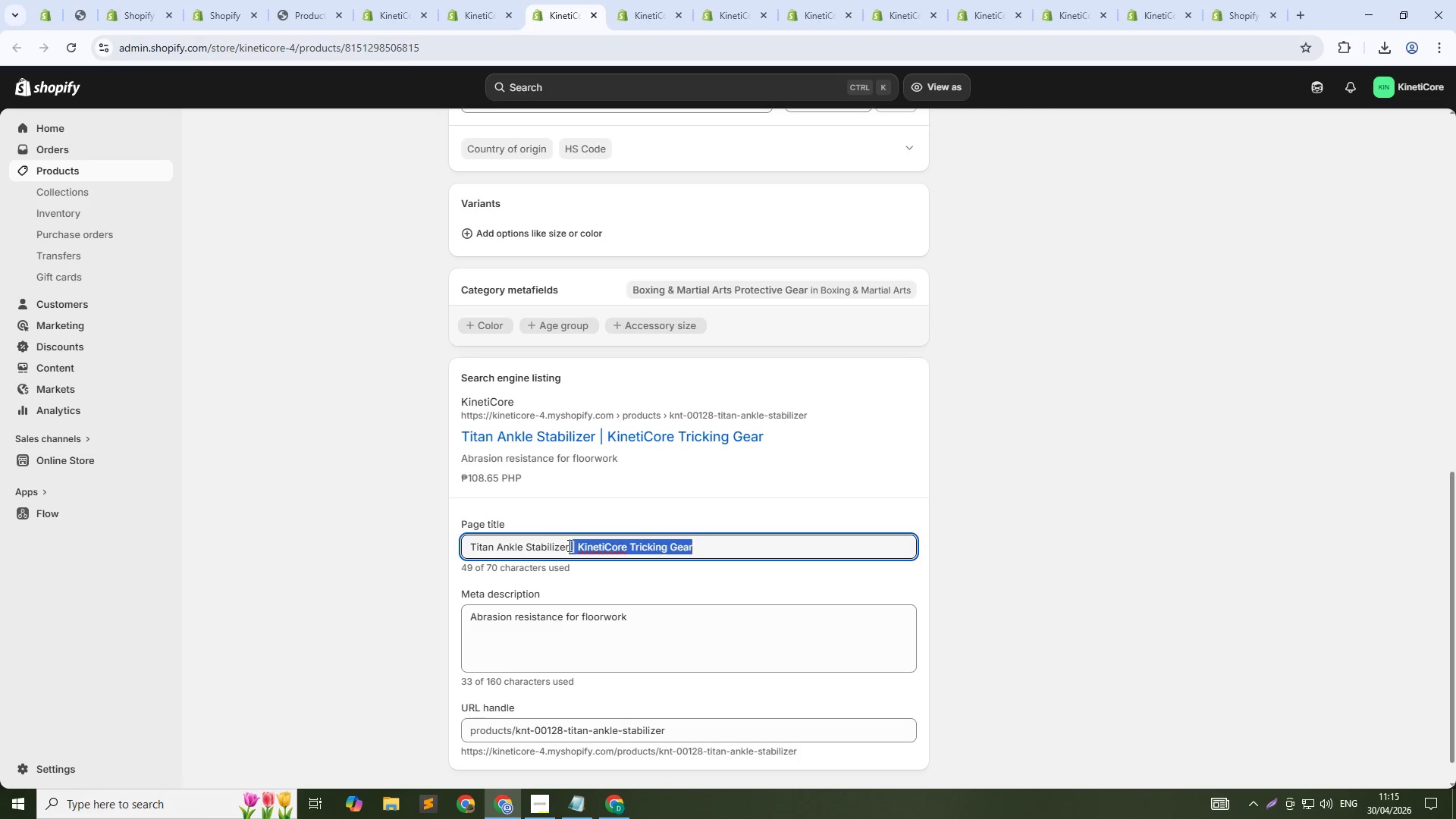 
key(Control+Shift+ArrowDown)
 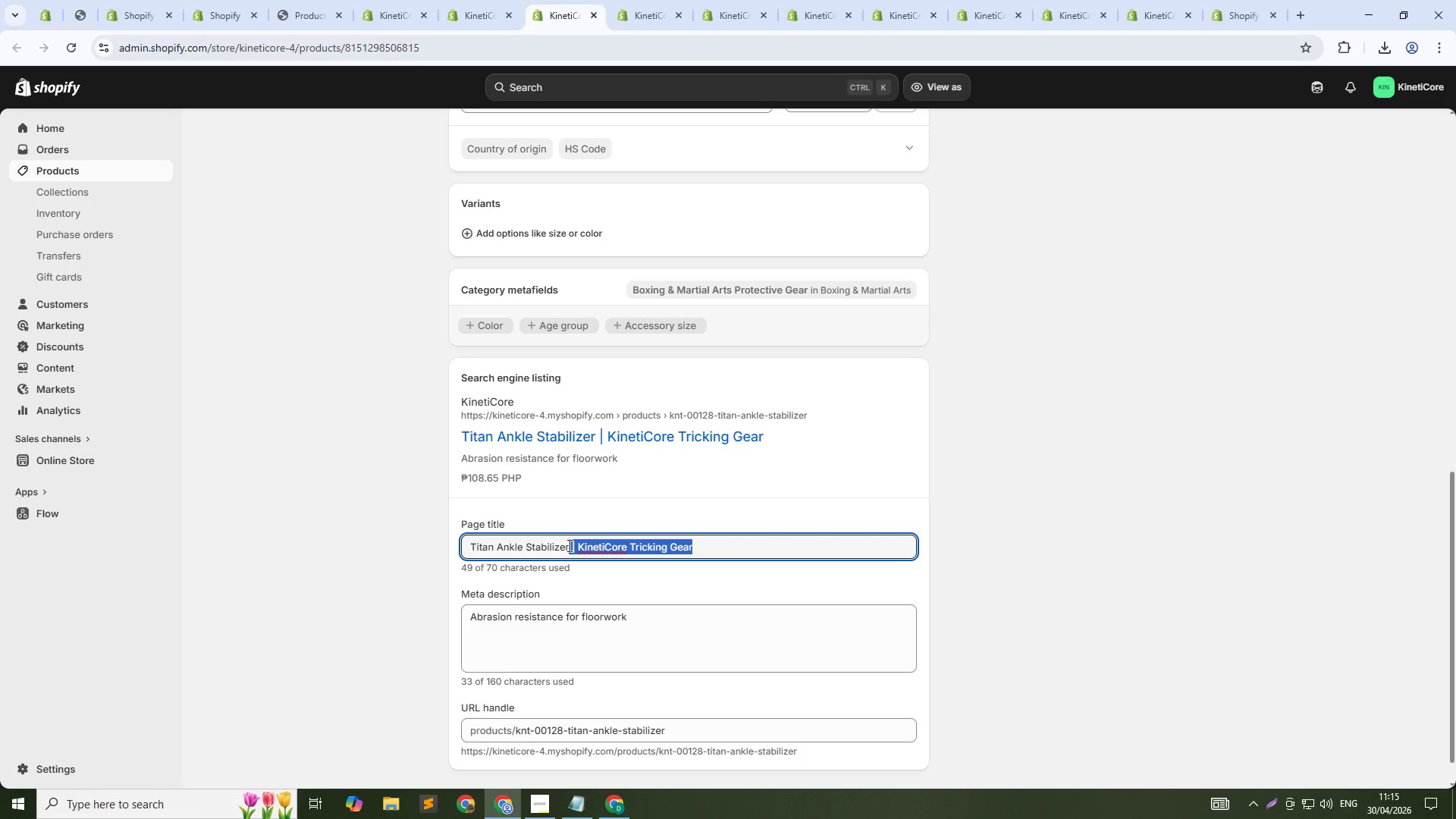 
key(Backspace)
 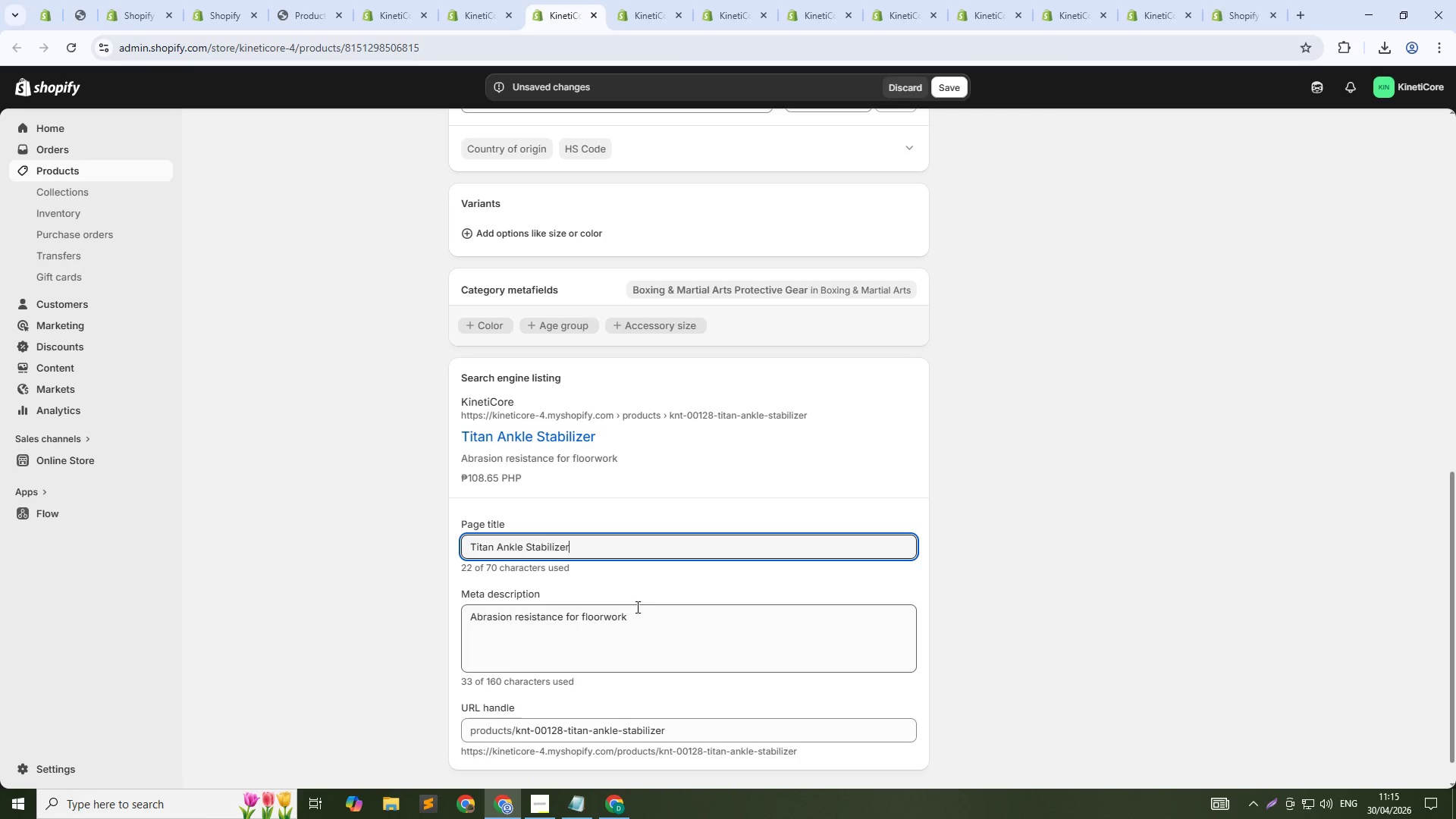 
left_click([645, 637])
 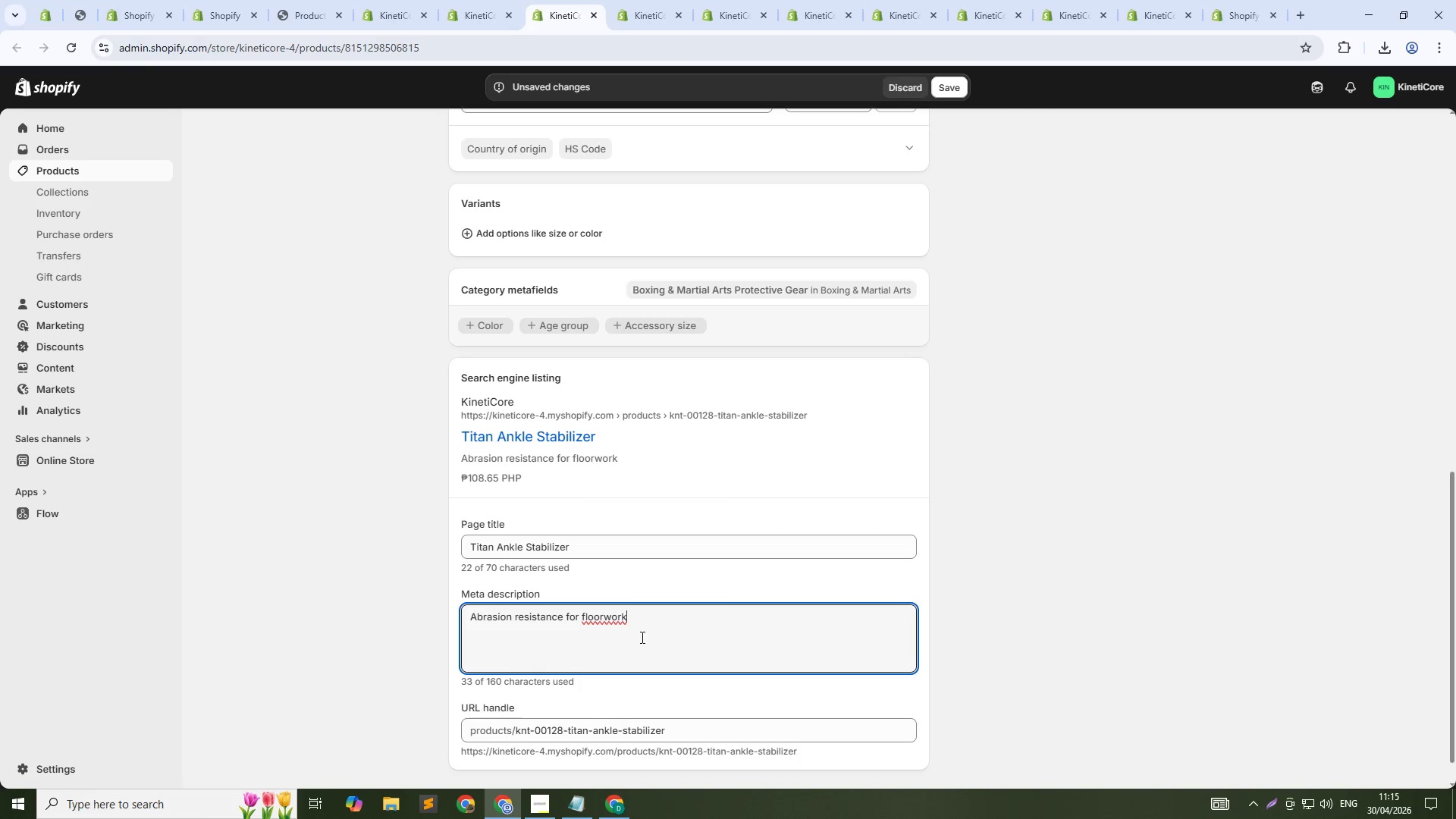 
key(Control+A)
 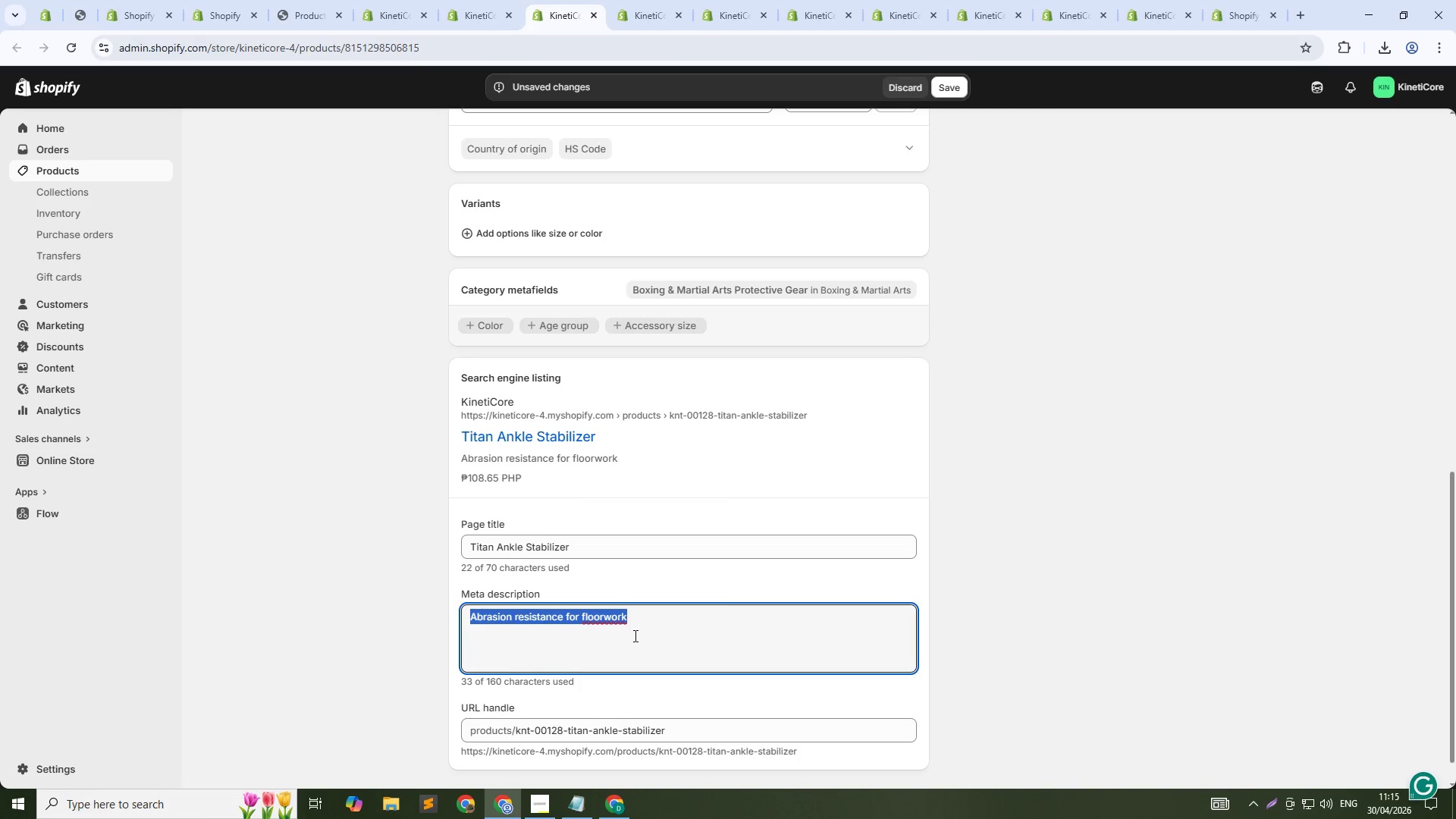 
type(Durable fabric for log)
key(Backspace)
type(ng-lasting use. Basic support )
key(Backspace)
type(. For elite tricking athletes. Shop now.)
 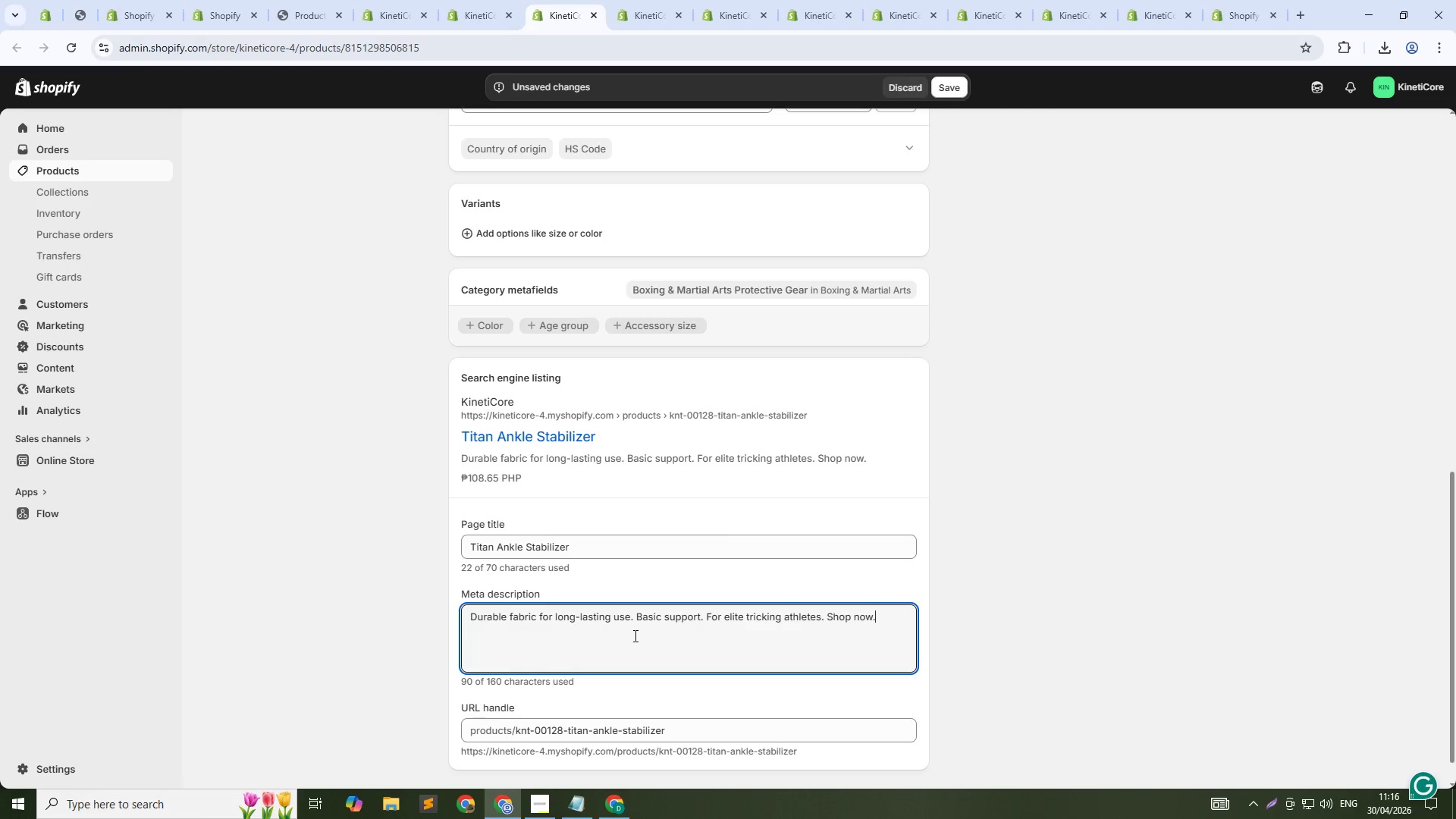 
scroll: coordinate [530, 406], scroll_direction: up, amount: 4.0
 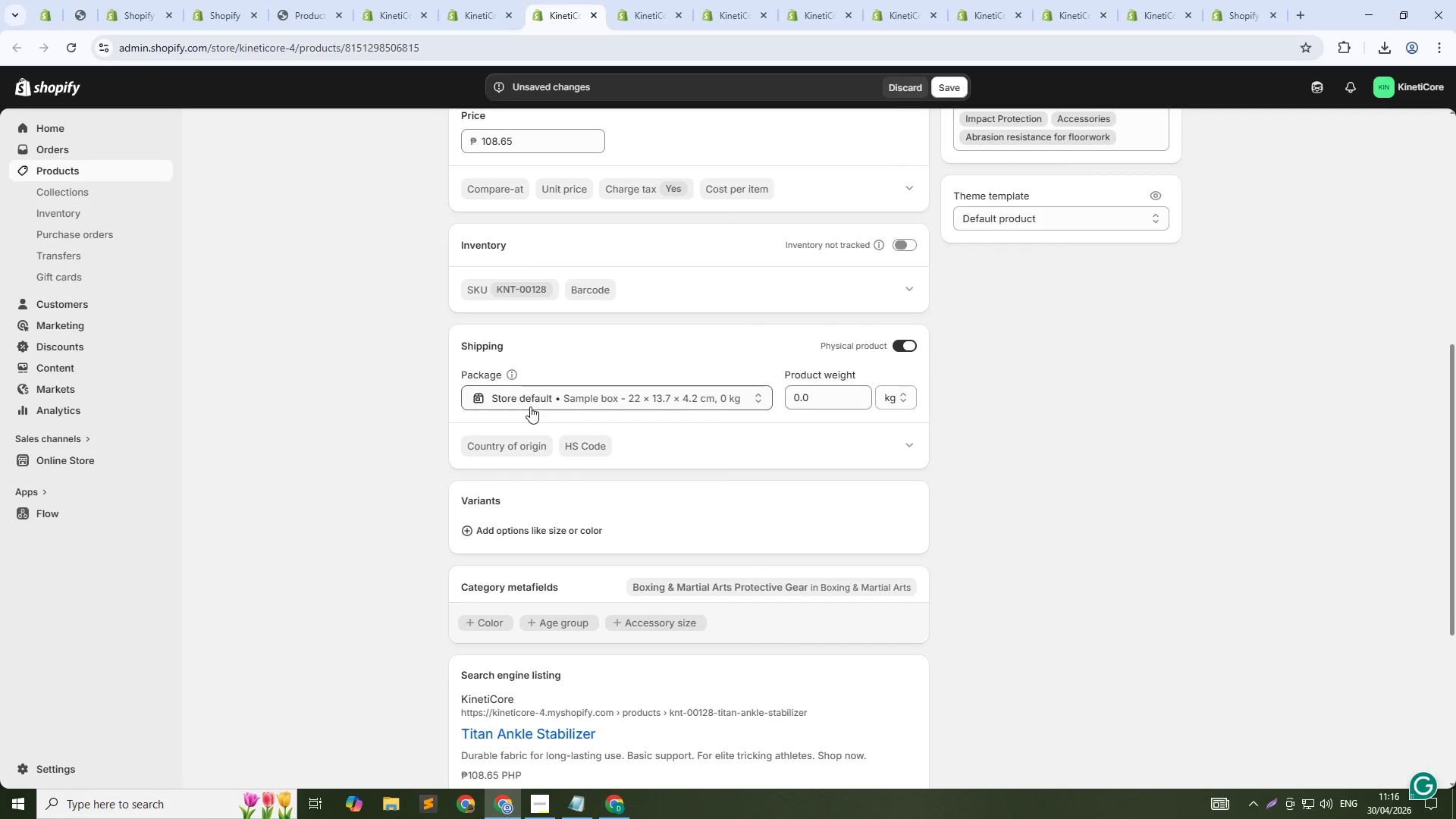 
scroll: coordinate [534, 426], scroll_direction: down, amount: 11.0
 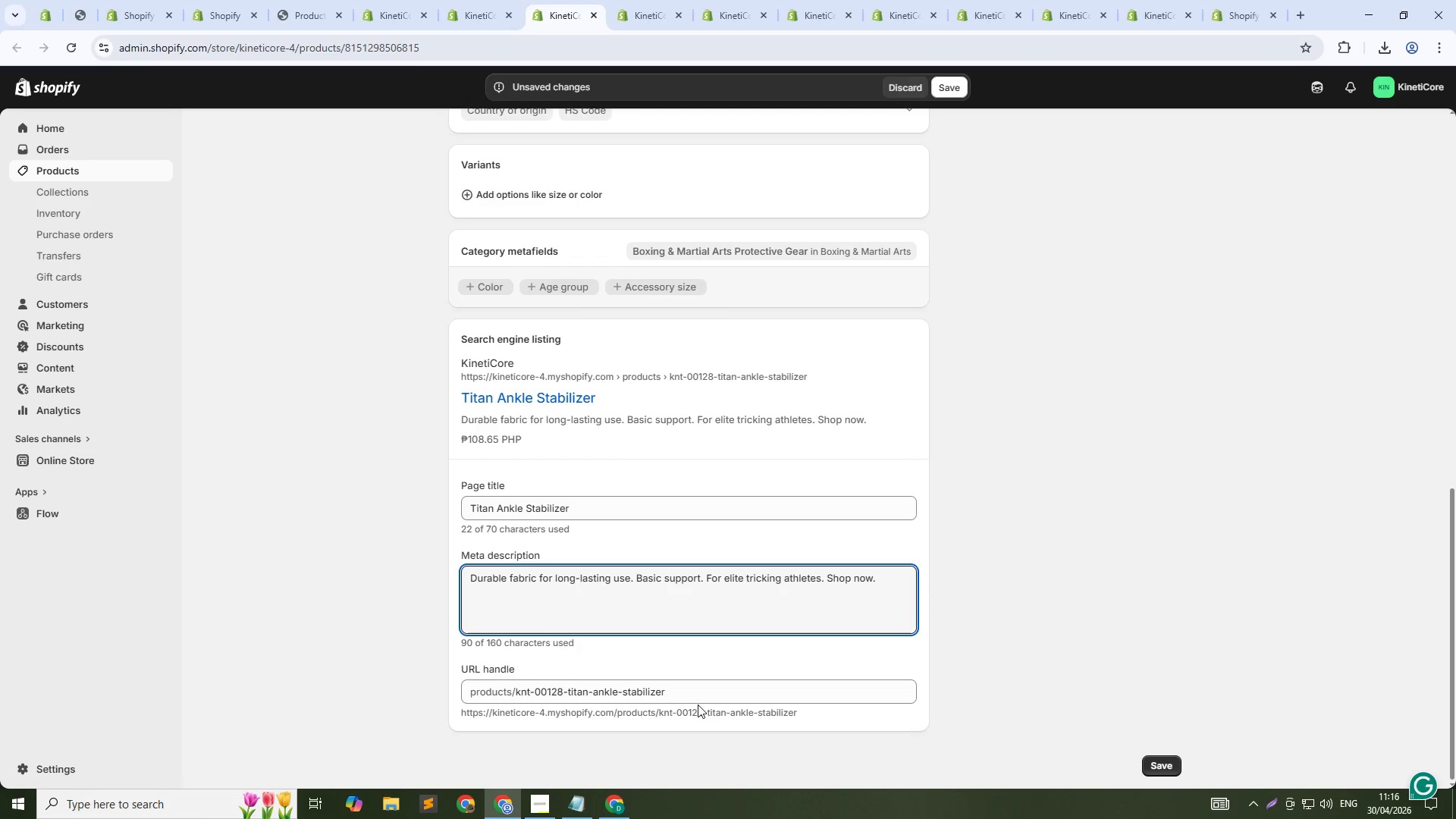 
left_click([698, 700])
 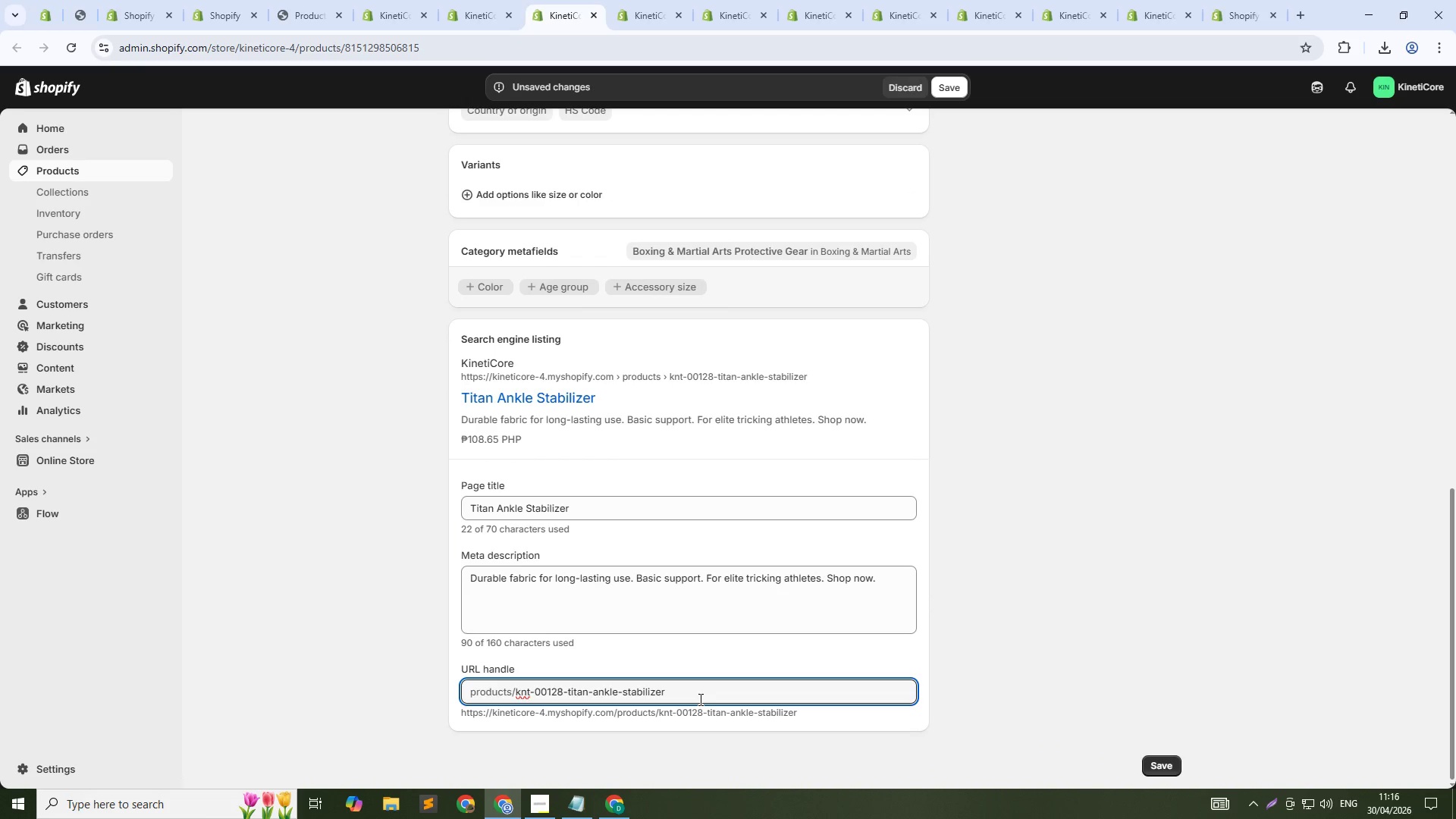 
key(NumpadSubtract)
 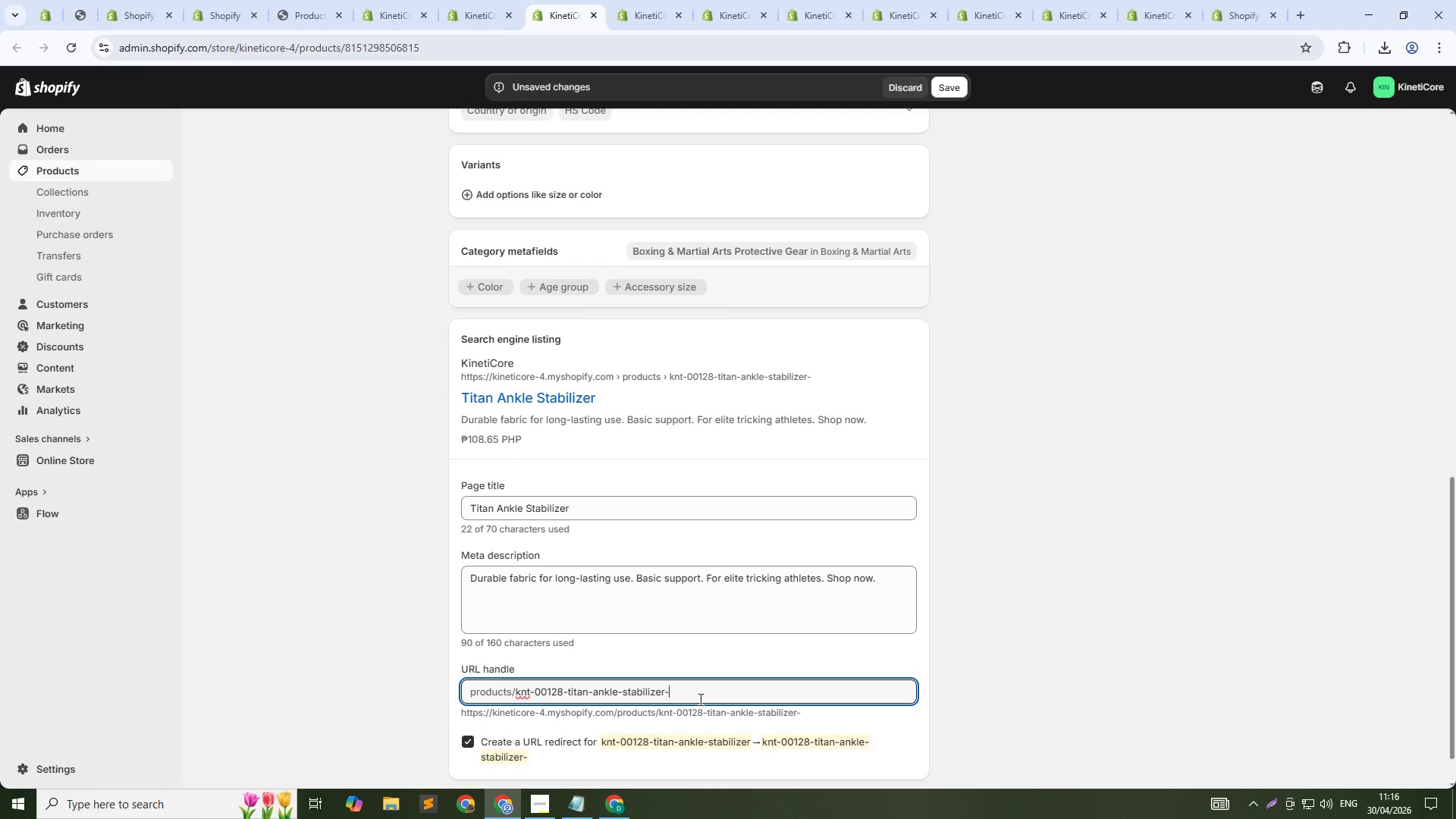 
key(Numpad1)
 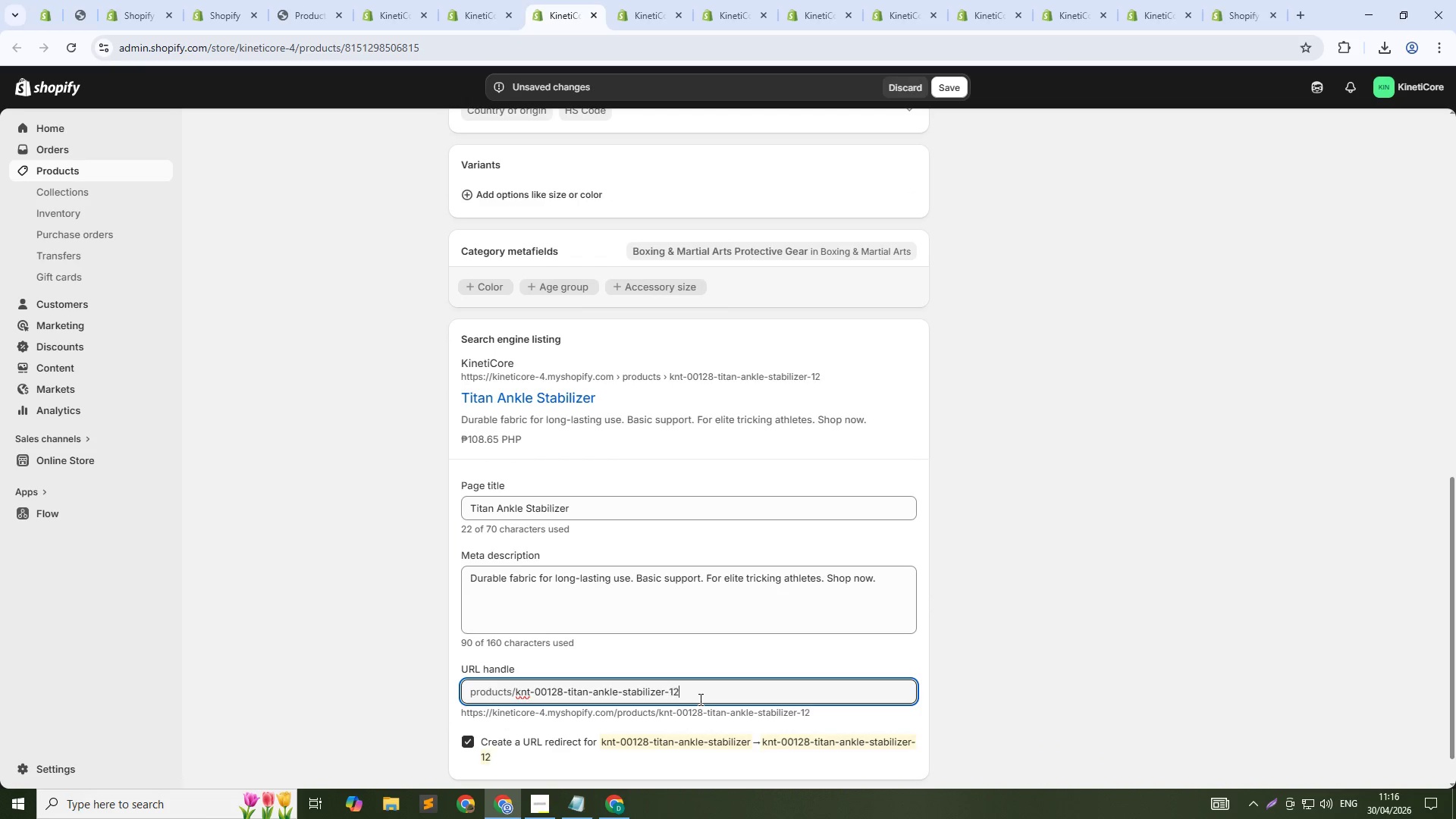 
key(Numpad2)
 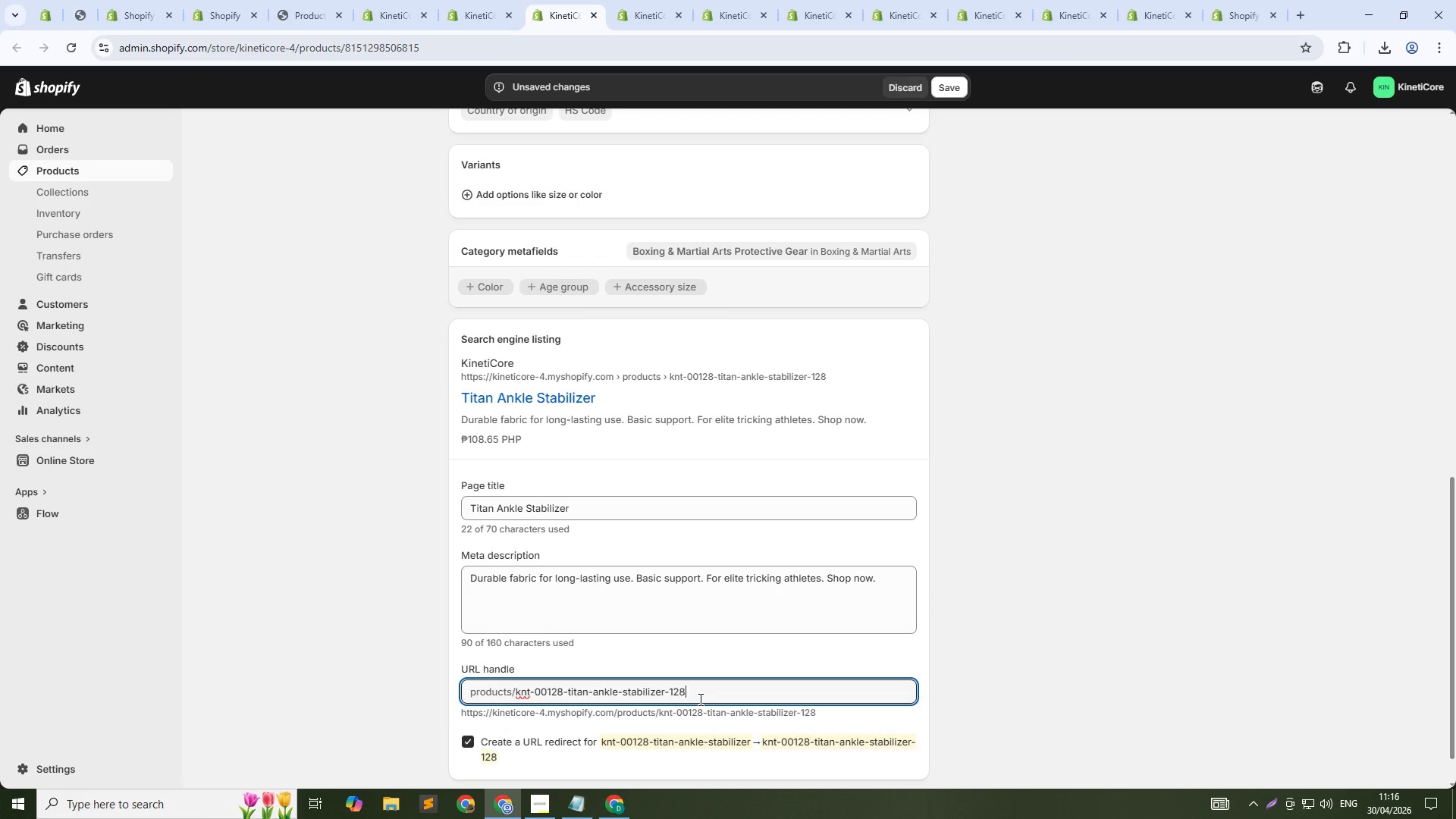 
key(Numpad8)
 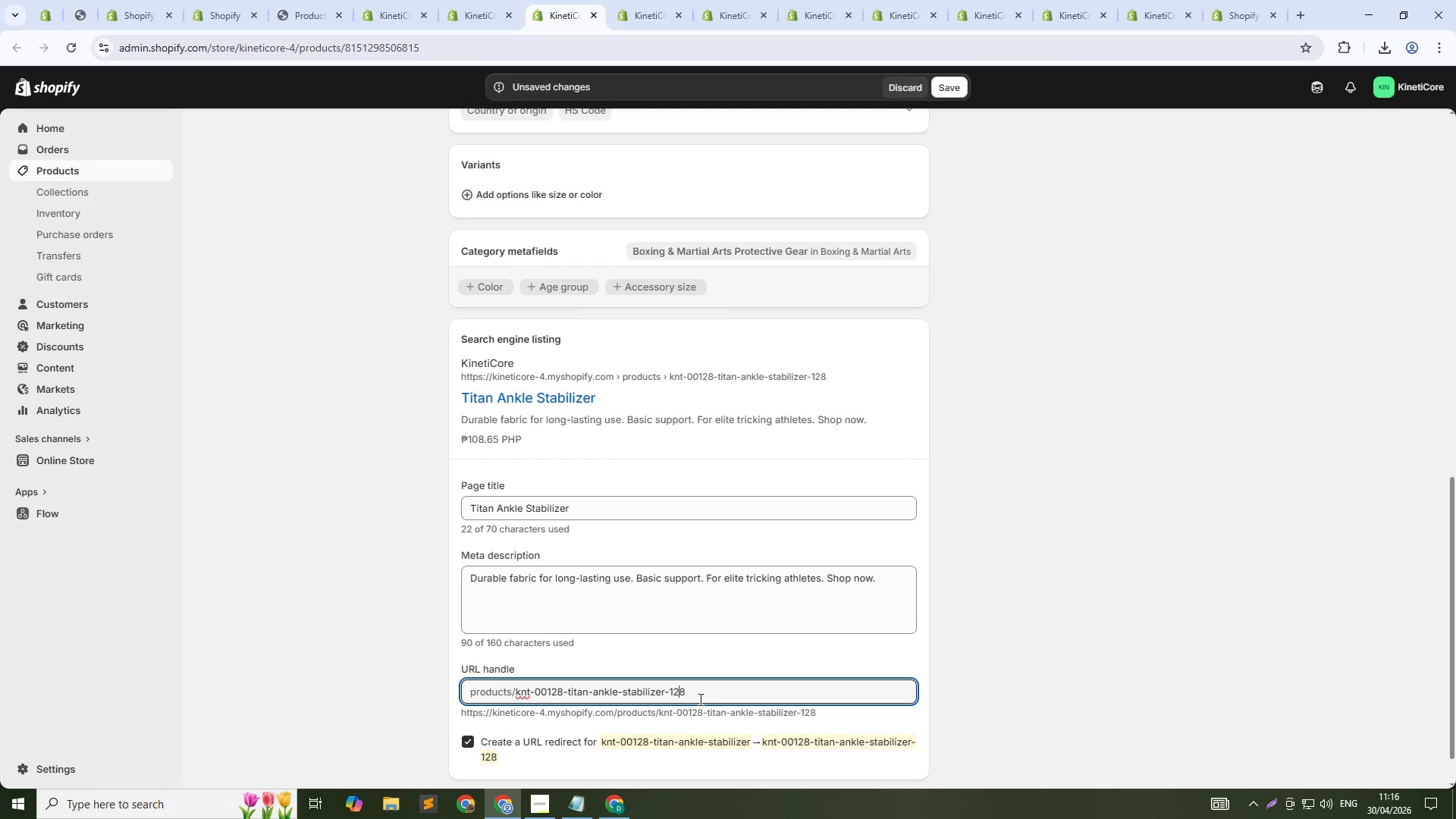 
hold_key(key=ArrowLeft, duration=1.42)
 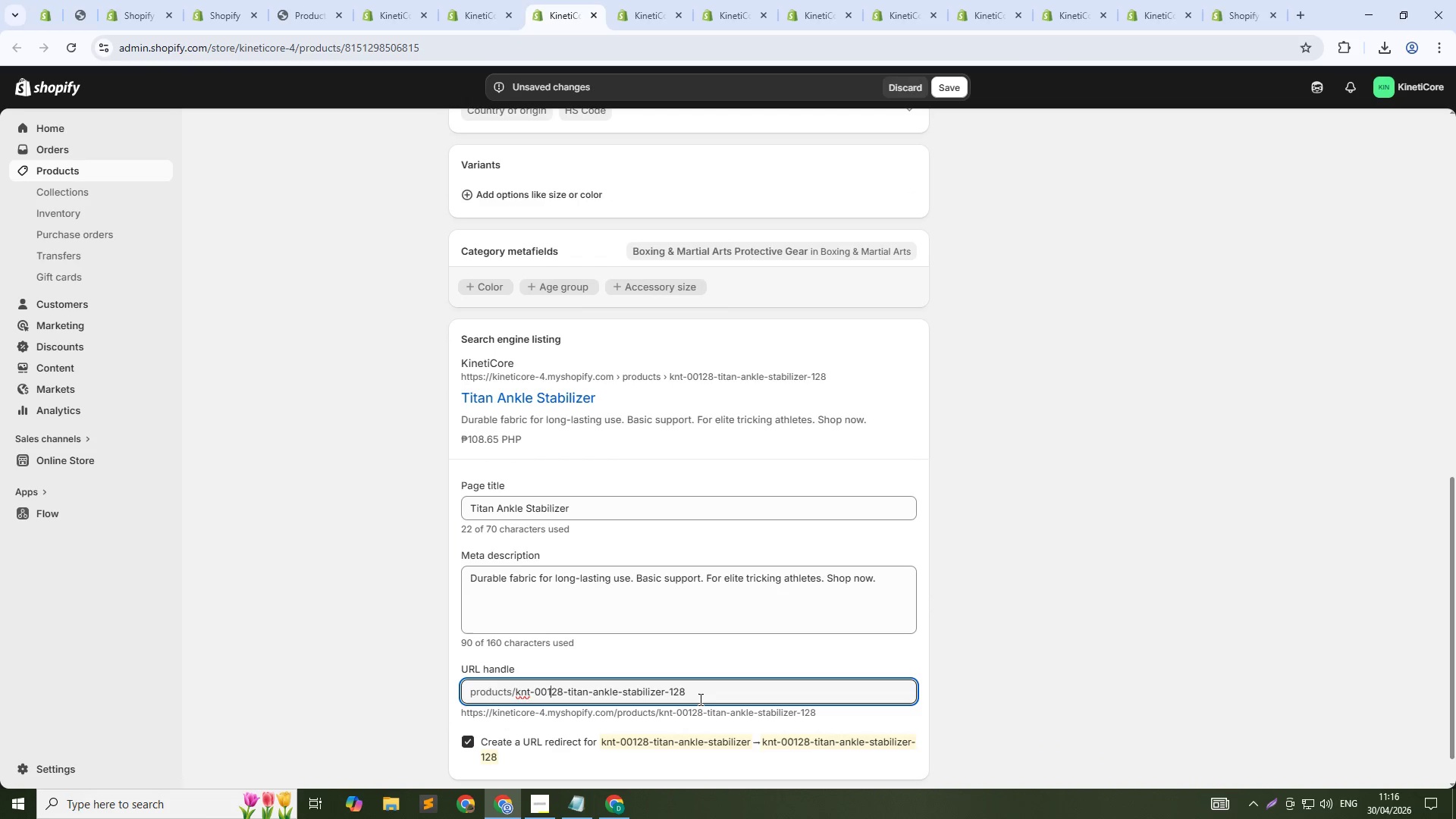 
key(ArrowRight)
 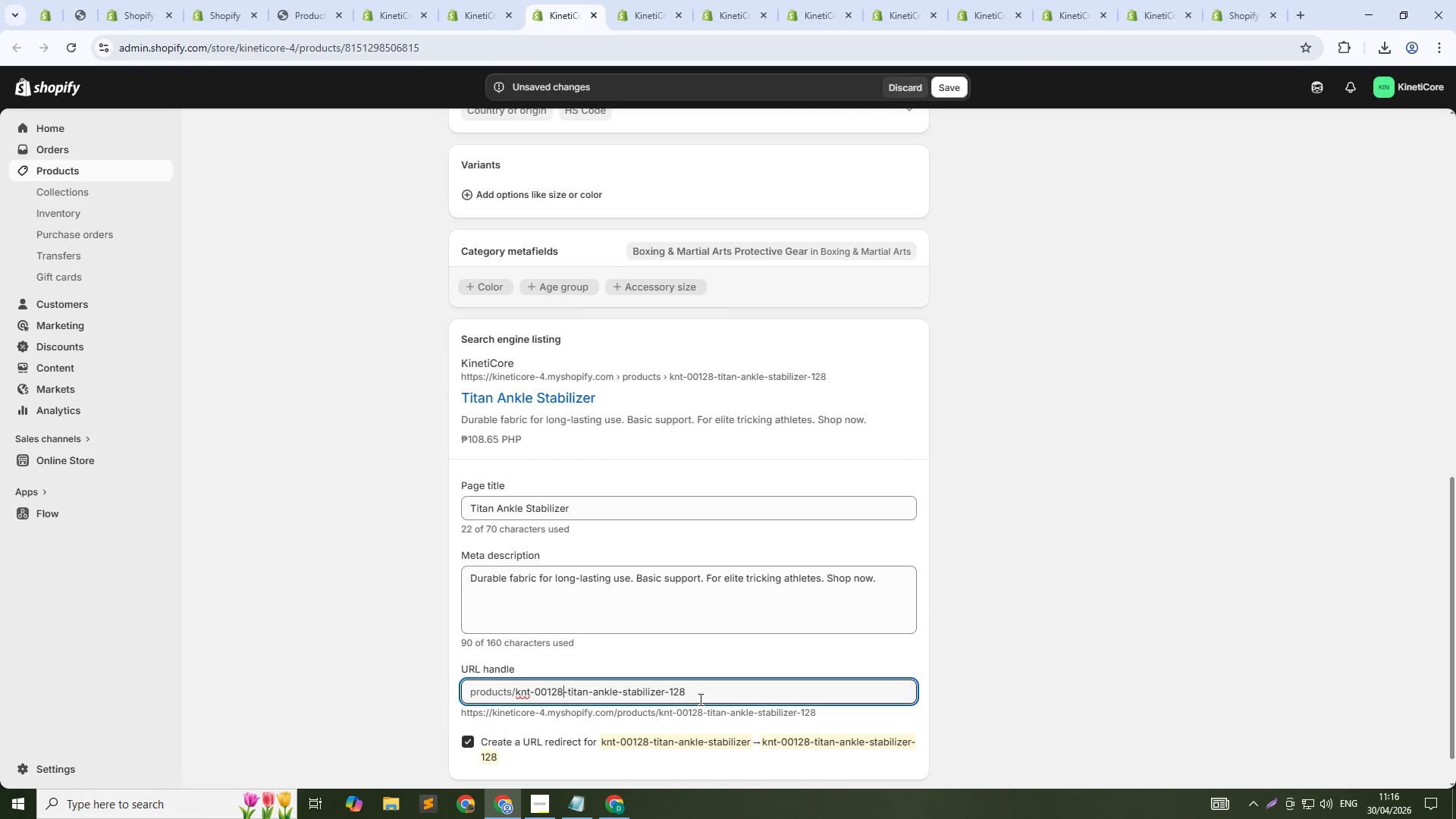 
key(ArrowRight)
 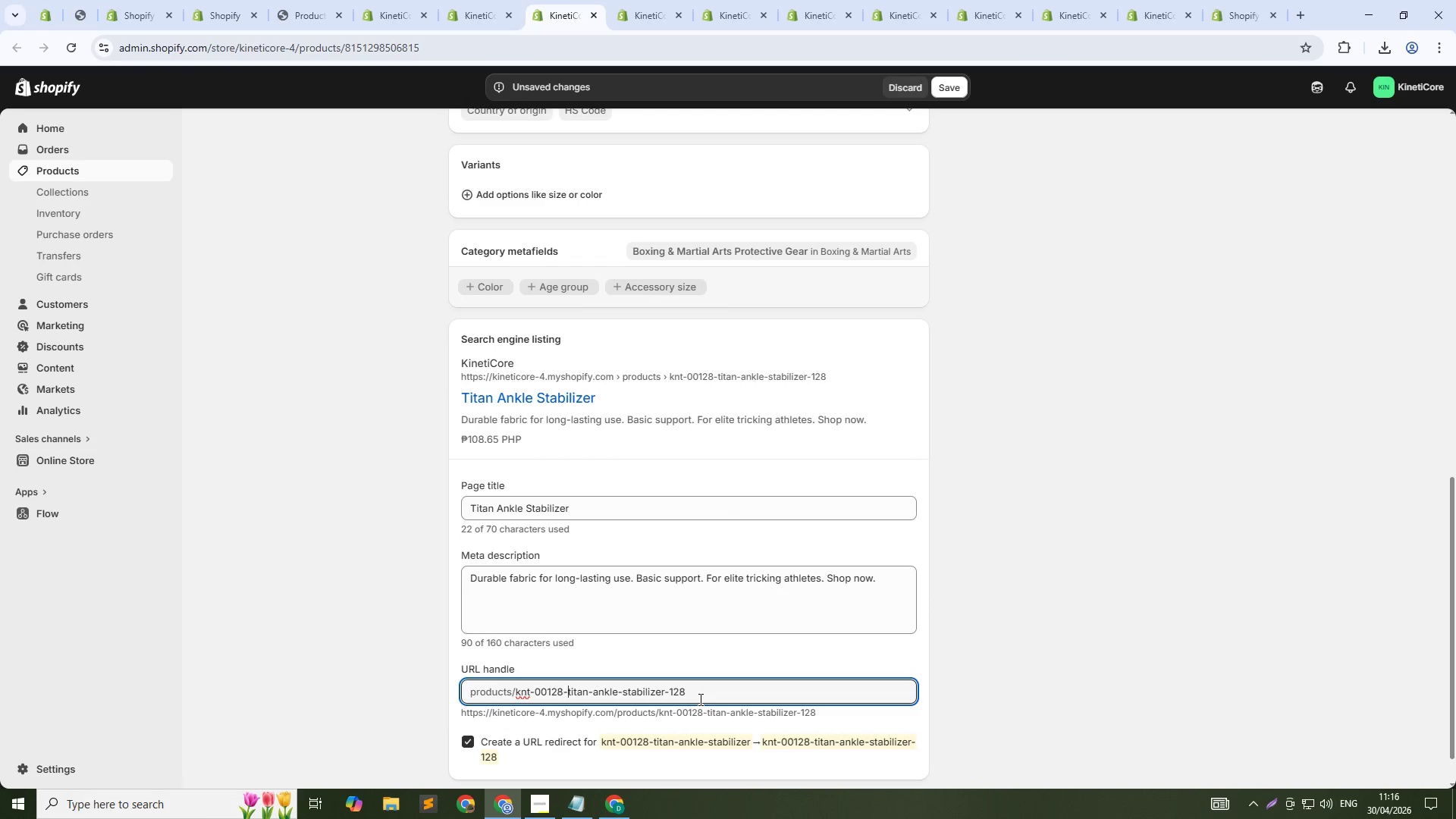 
key(ArrowRight)
 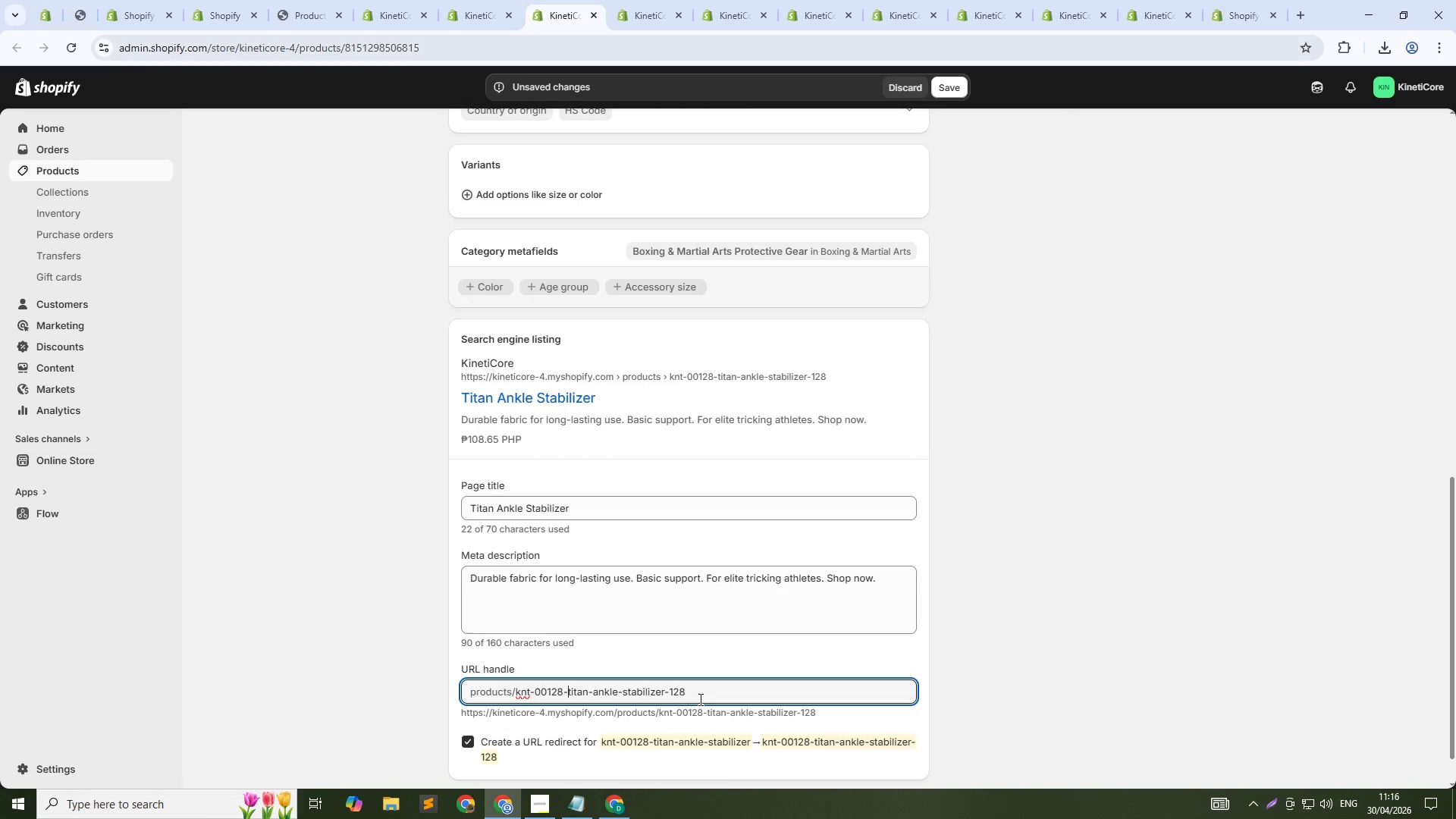 
key(Control+Shift+ArrowUp)
 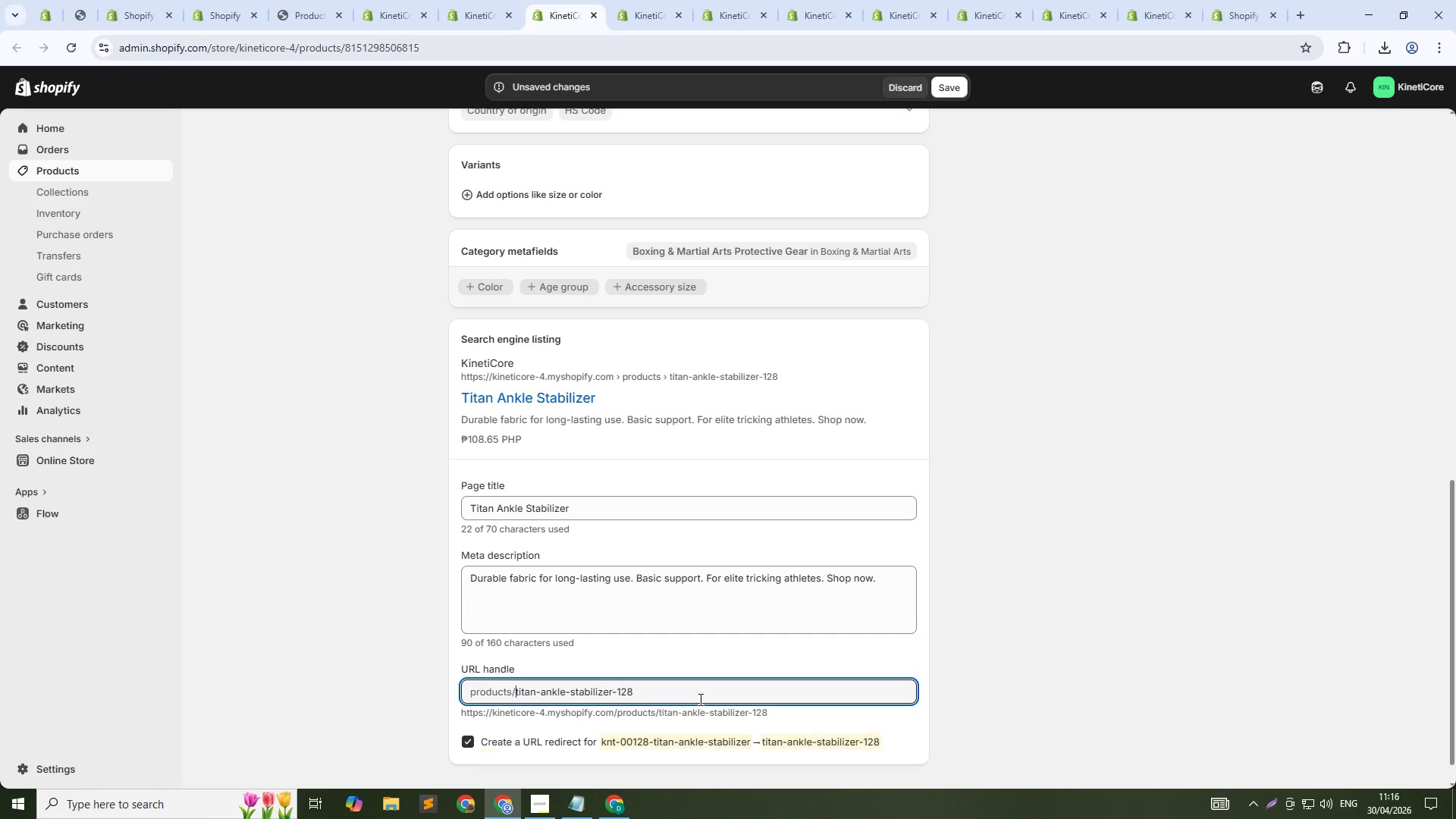 
key(Backspace)
 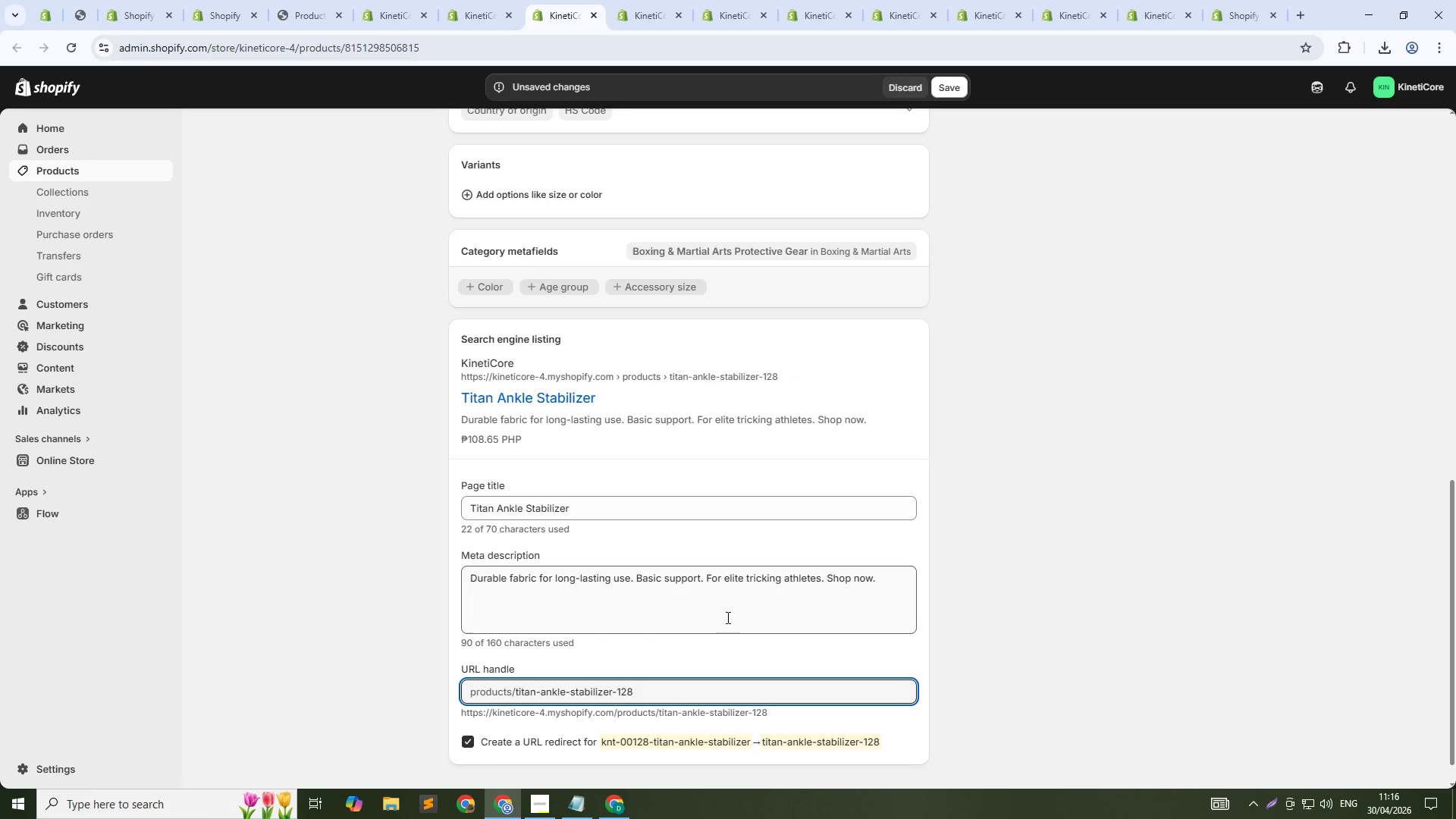 
scroll: coordinate [733, 589], scroll_direction: up, amount: 14.0
 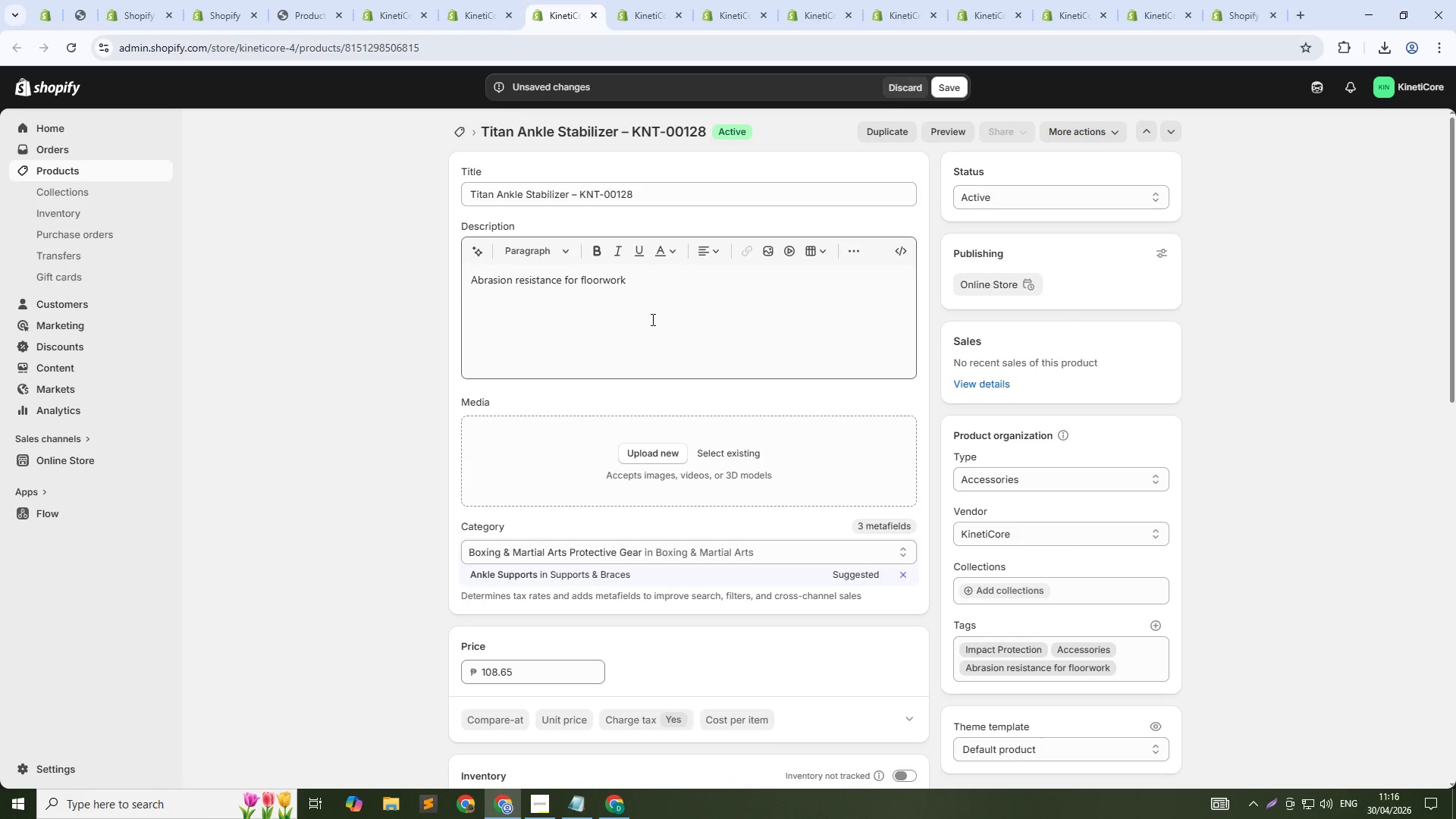 
left_click([651, 319])
 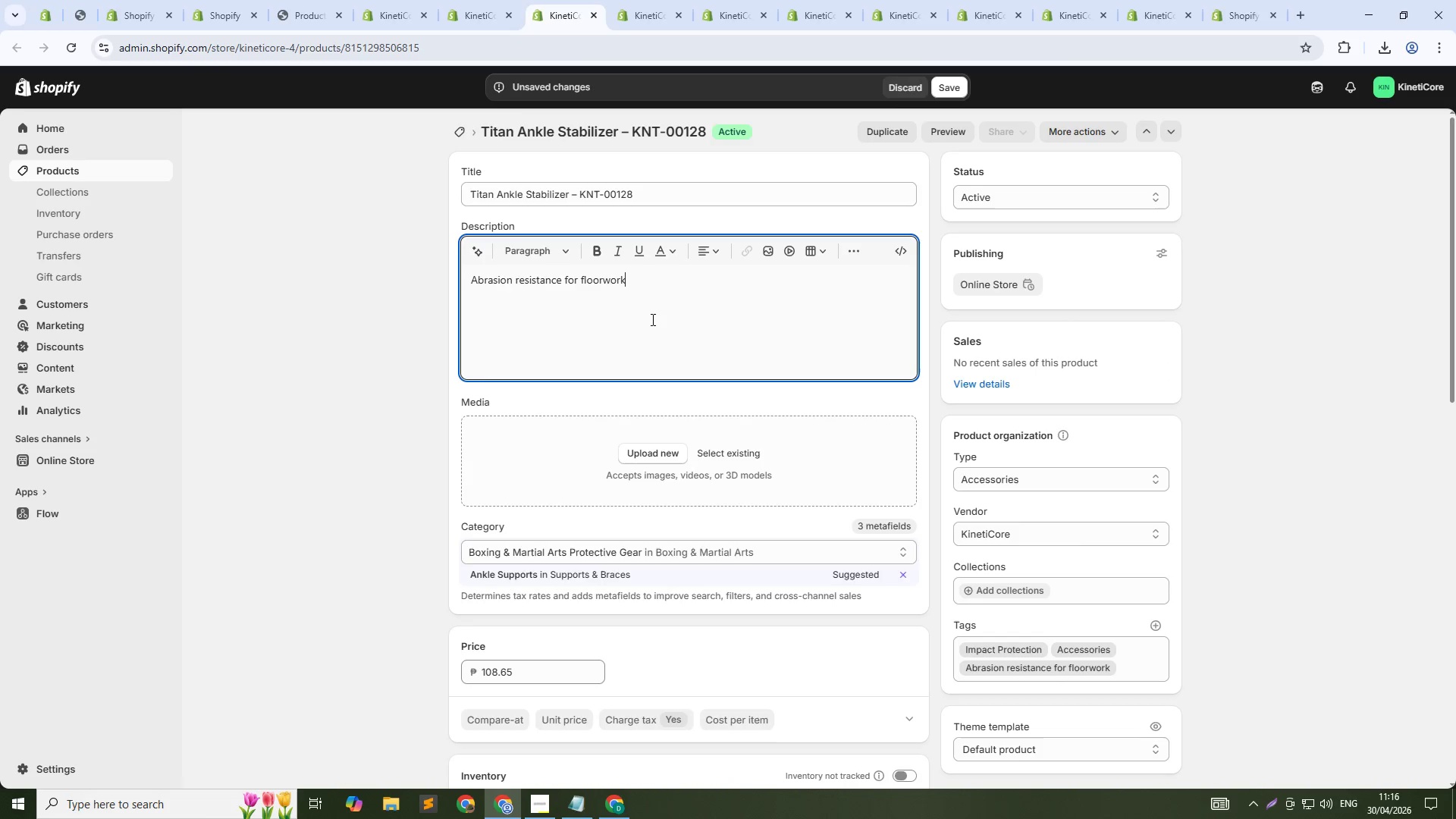 
key(Control+ControlLeft)
 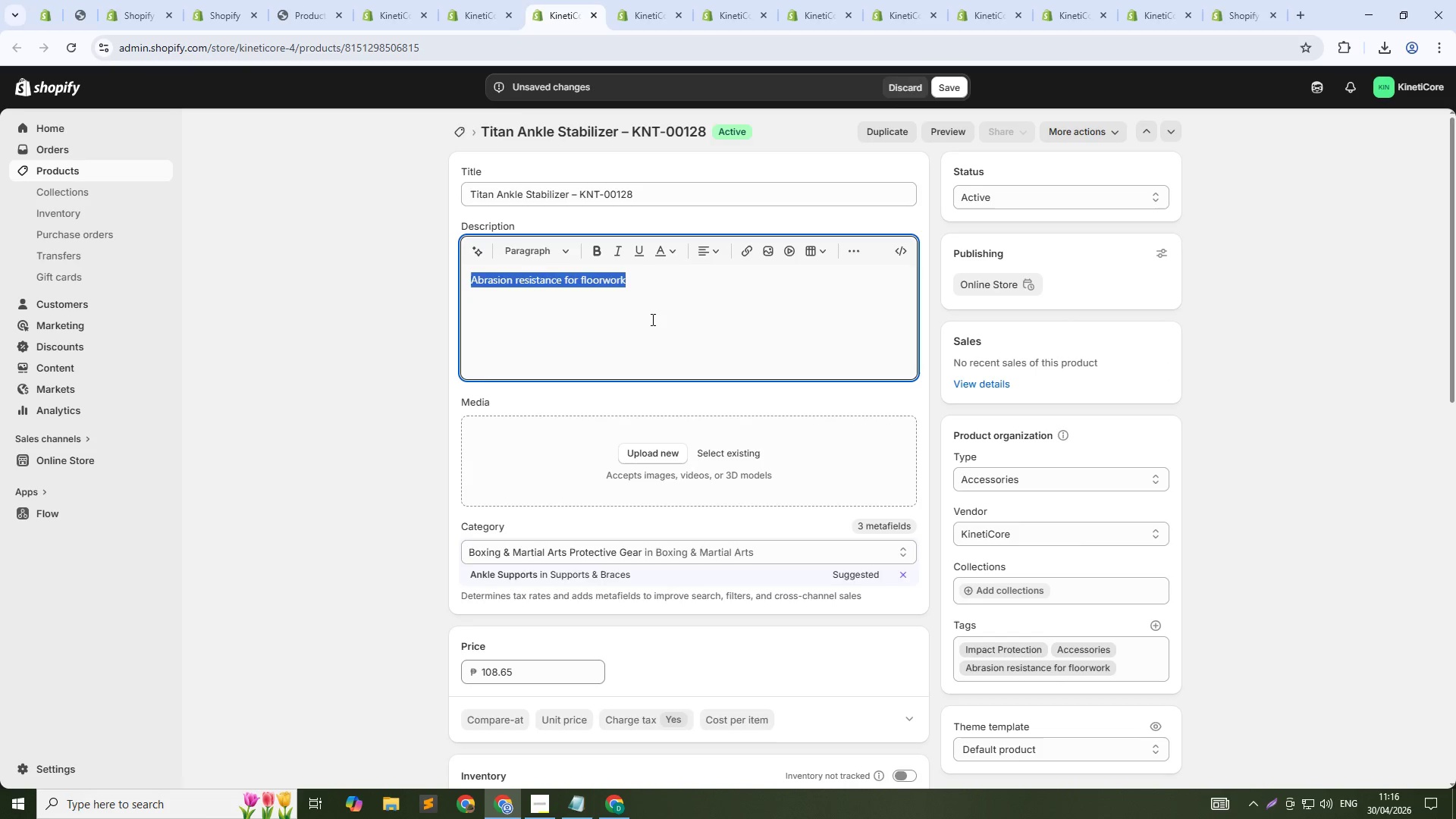 
key(Control+A)
 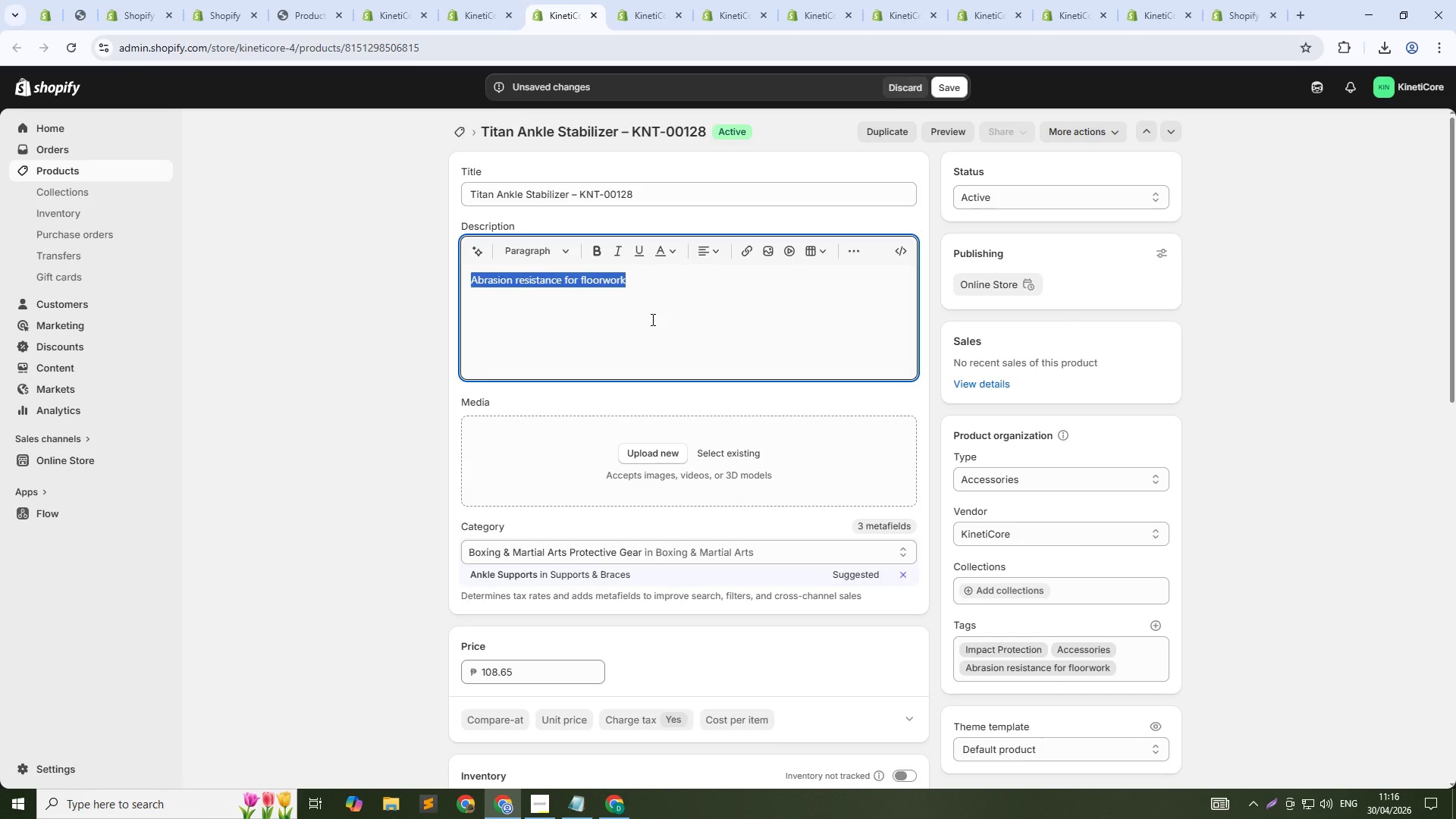 
type(Titan Anklet S)
key(Backspace)
key(Backspace)
key(Backspace)
type( Stabilizer features abrasion-resistant fabric that withstands intense training sessions. The figure-8 strap system provides reliable ankle support h)
key(Backspace)
type(while the u)
key(Backspace)
type(durable matrial resists wear. Low-profile e)
key(Backspace)
type(design fits inside any shoe. Built for aht)
key(Backspace)
key(Backspace)
type(theltes design i)
key(Backspace)
type(fits inside any shoe. Built for athletes who train daily and need durability)
 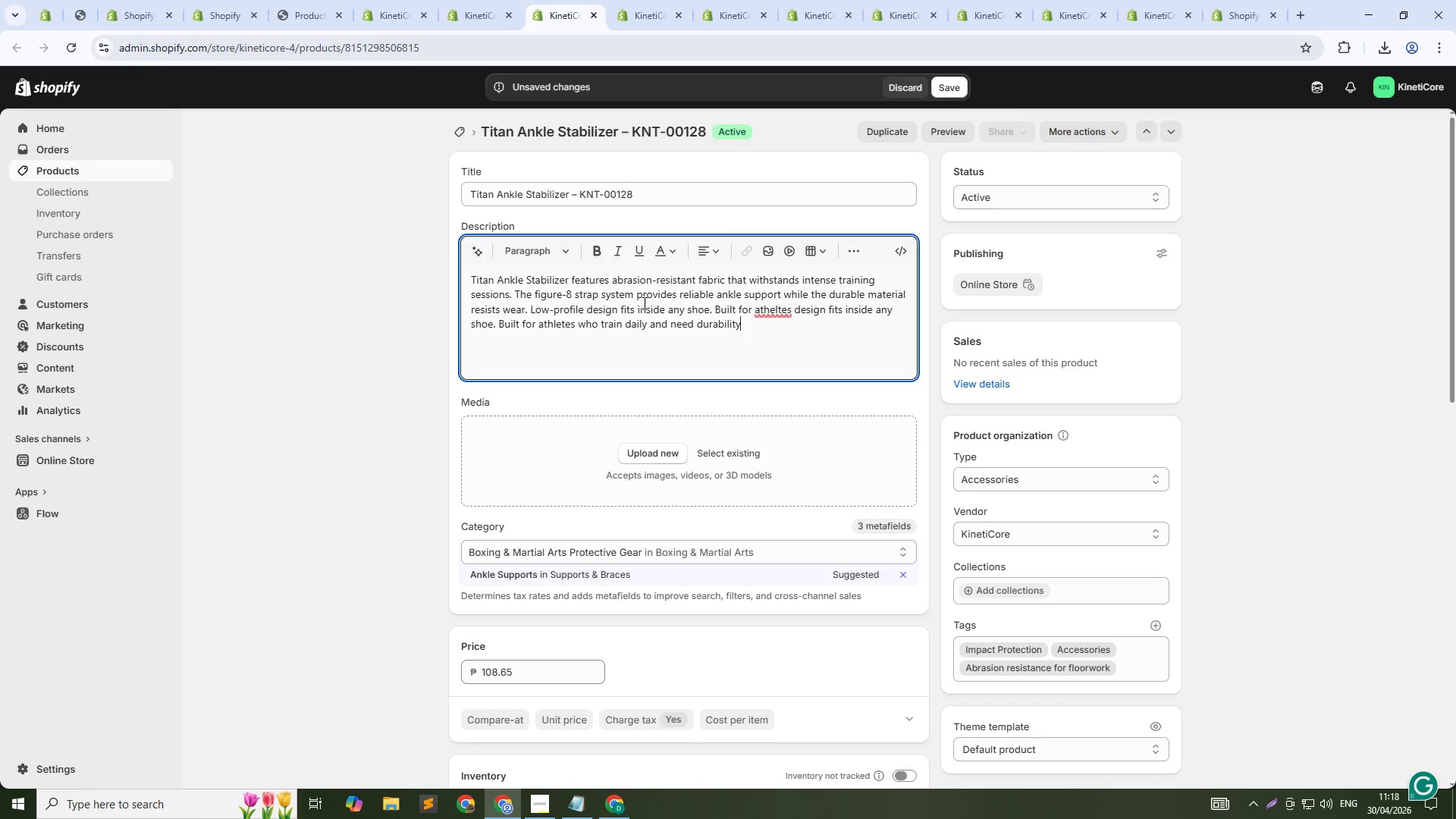 
left_click([777, 309])
 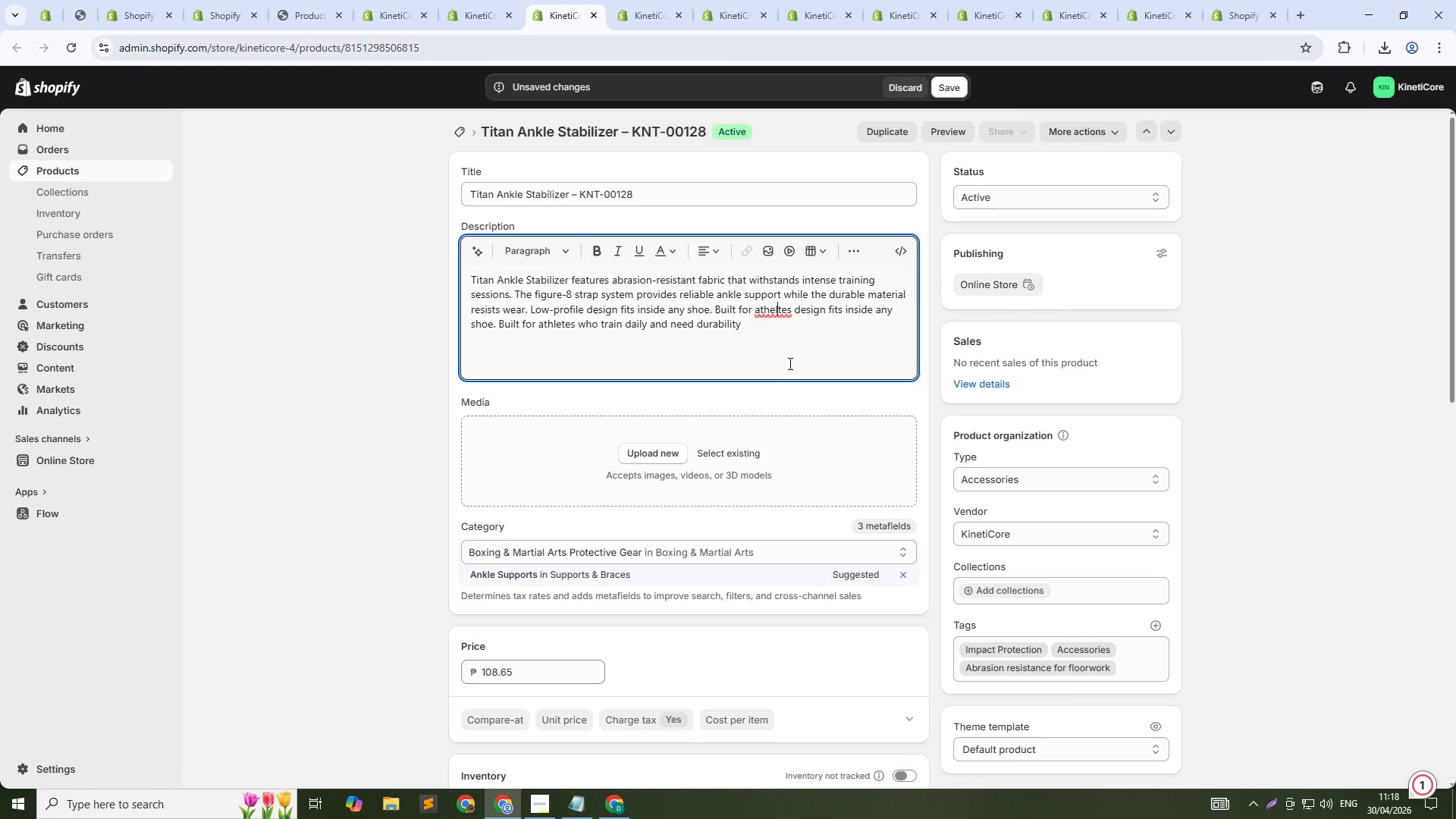 
key(Backspace)
key(Backspace)
type(le )
key(Backspace)
 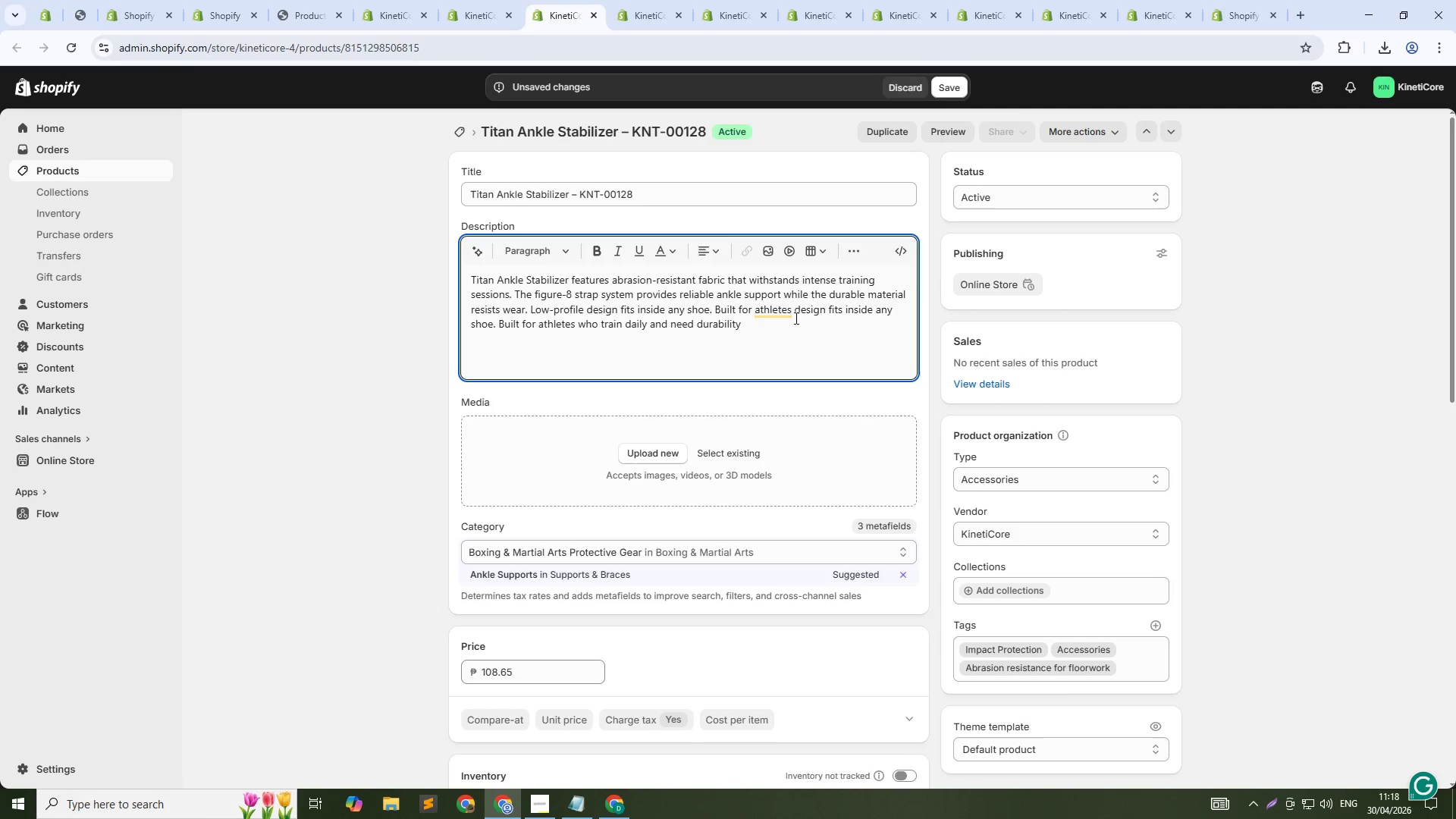 
left_click([795, 318])
 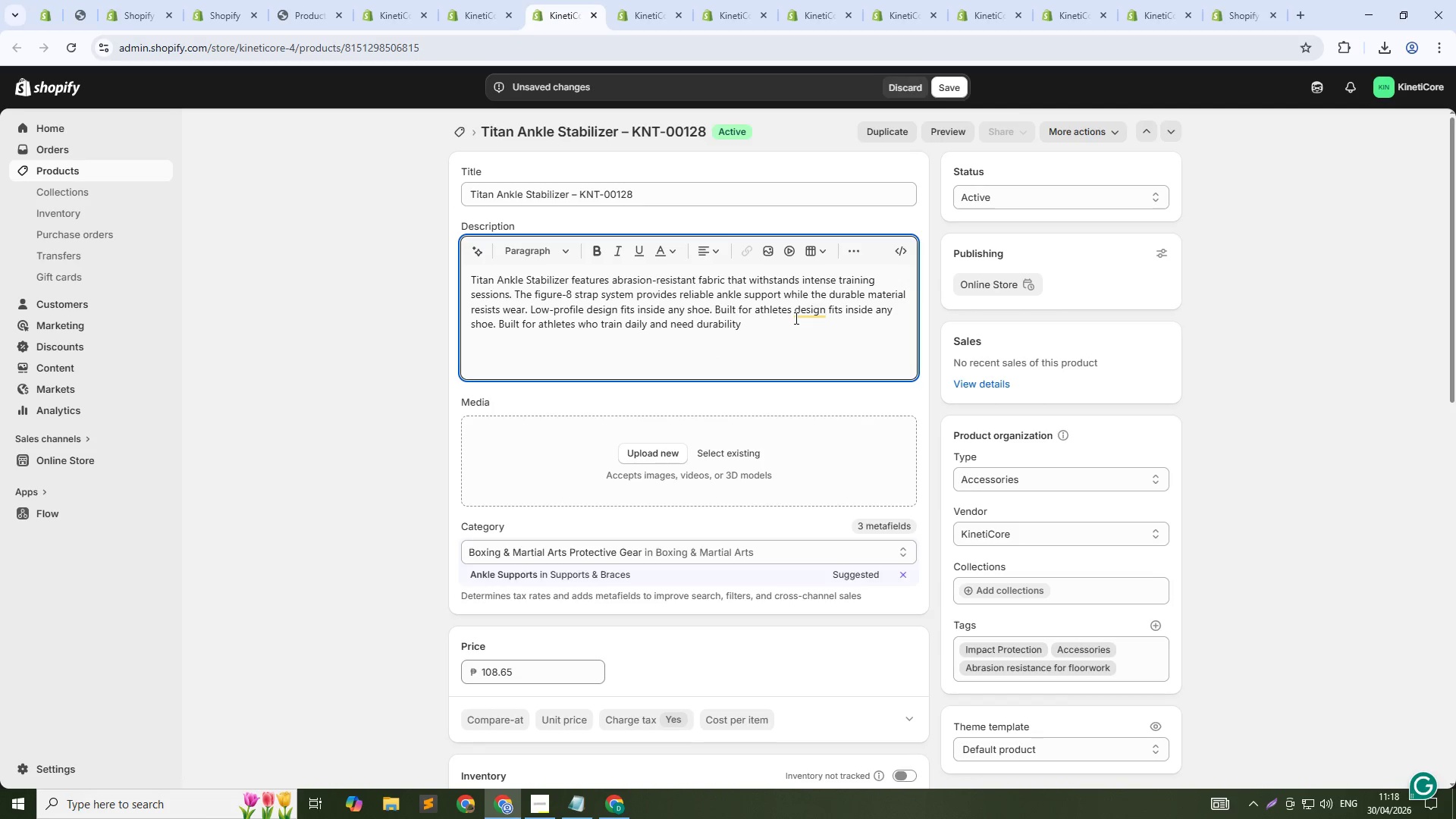 
key(Comma)
 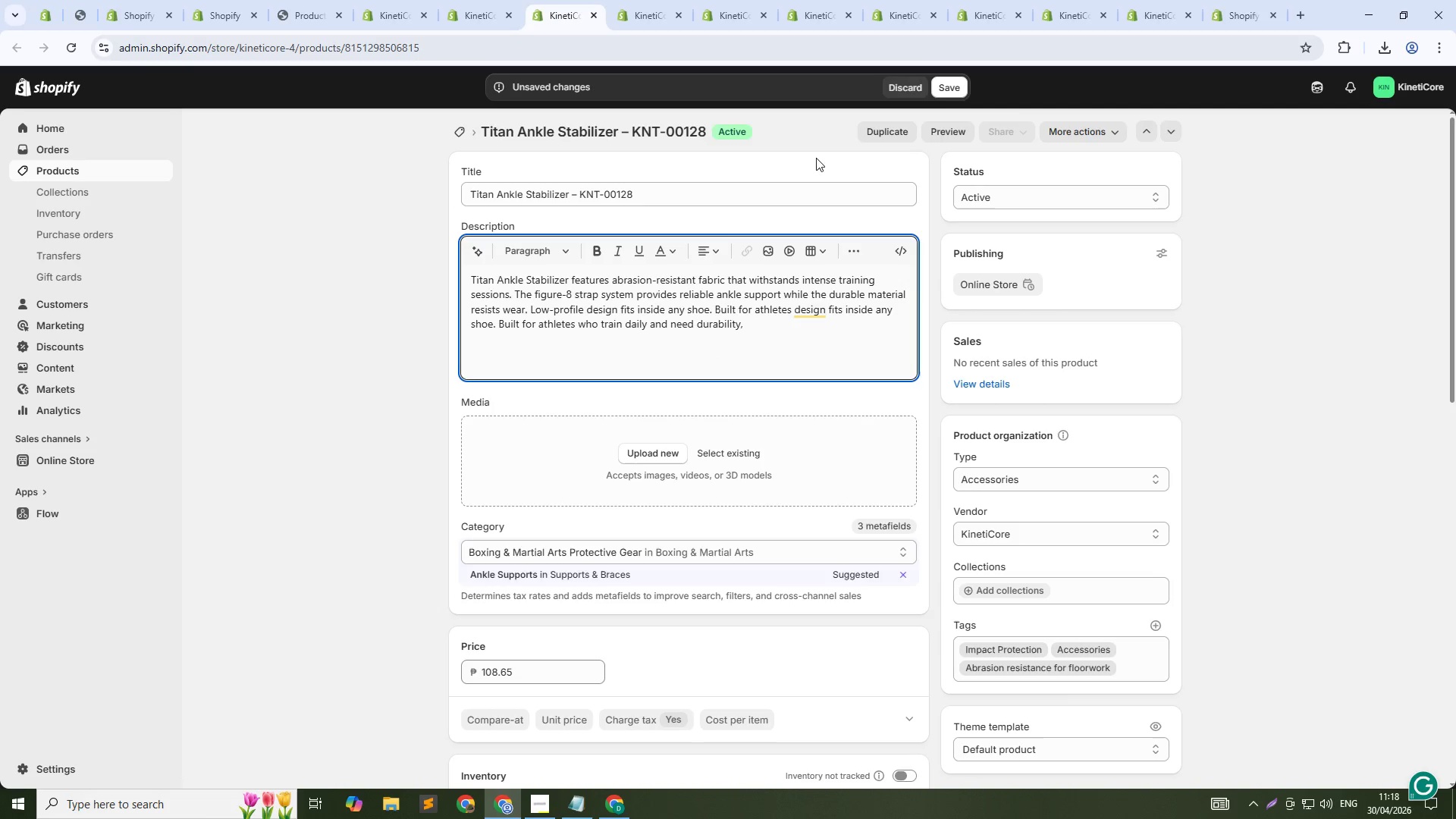 
key(Backspace)
 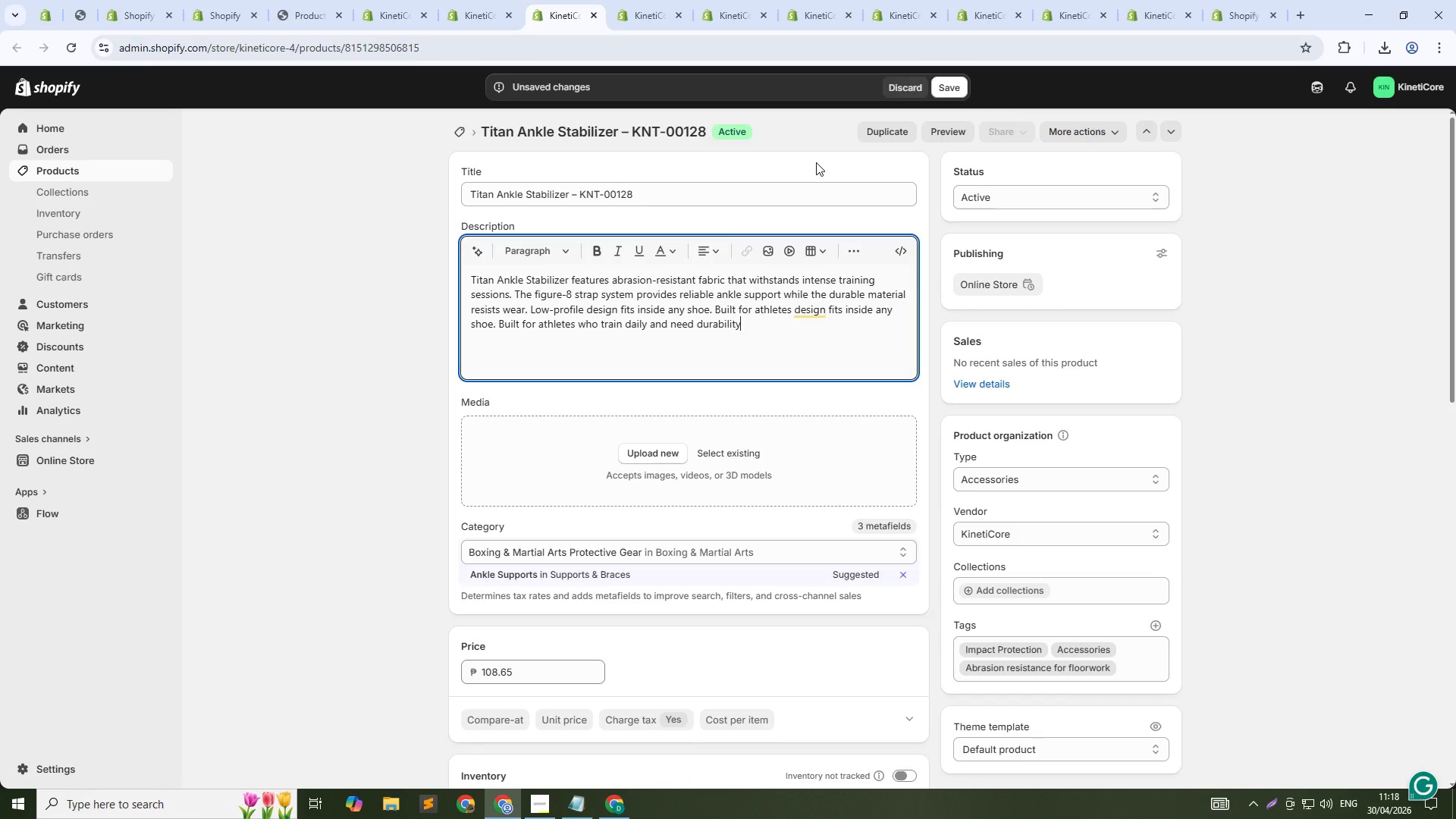 
key(Period)
 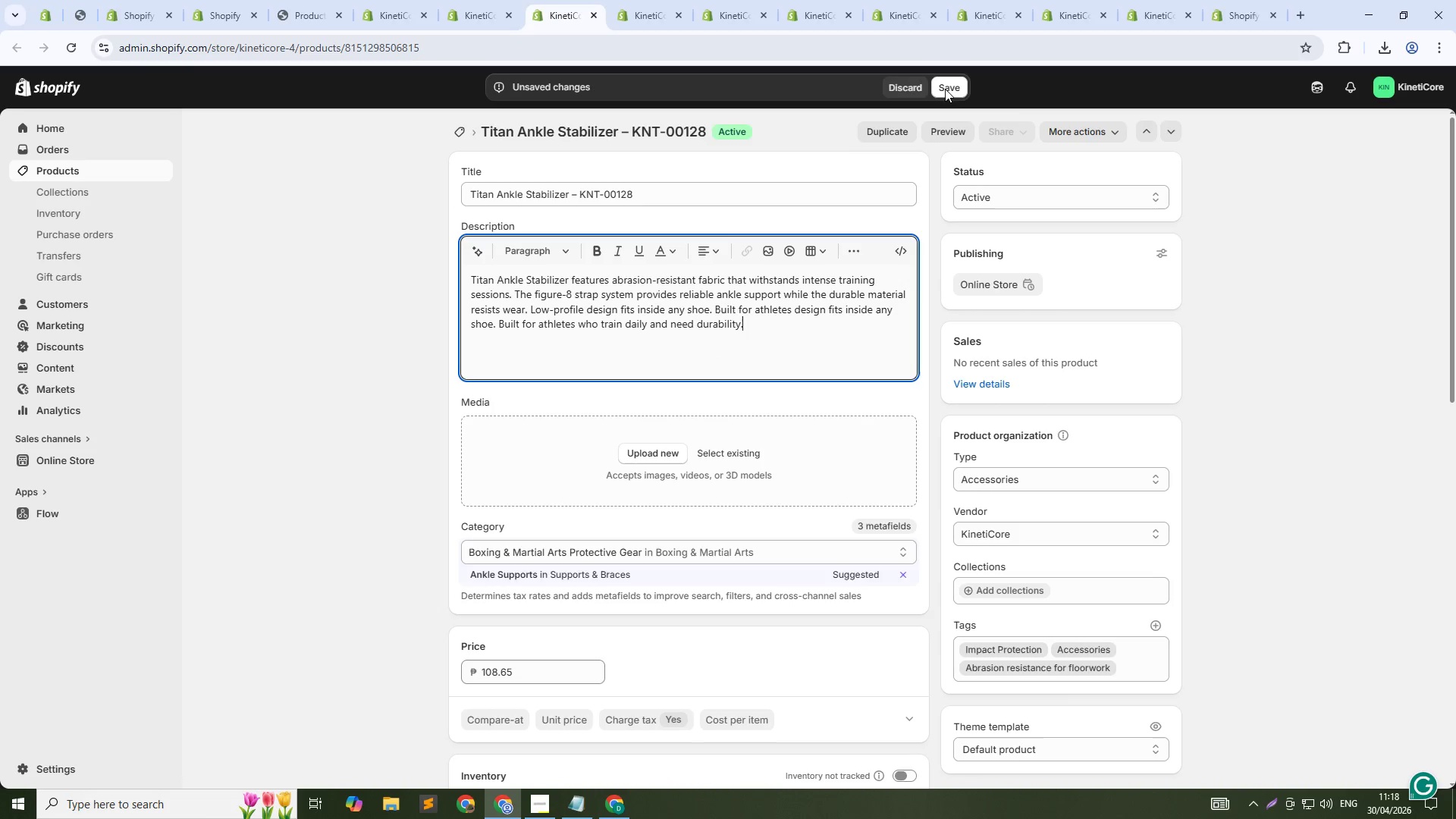 
left_click([945, 89])
 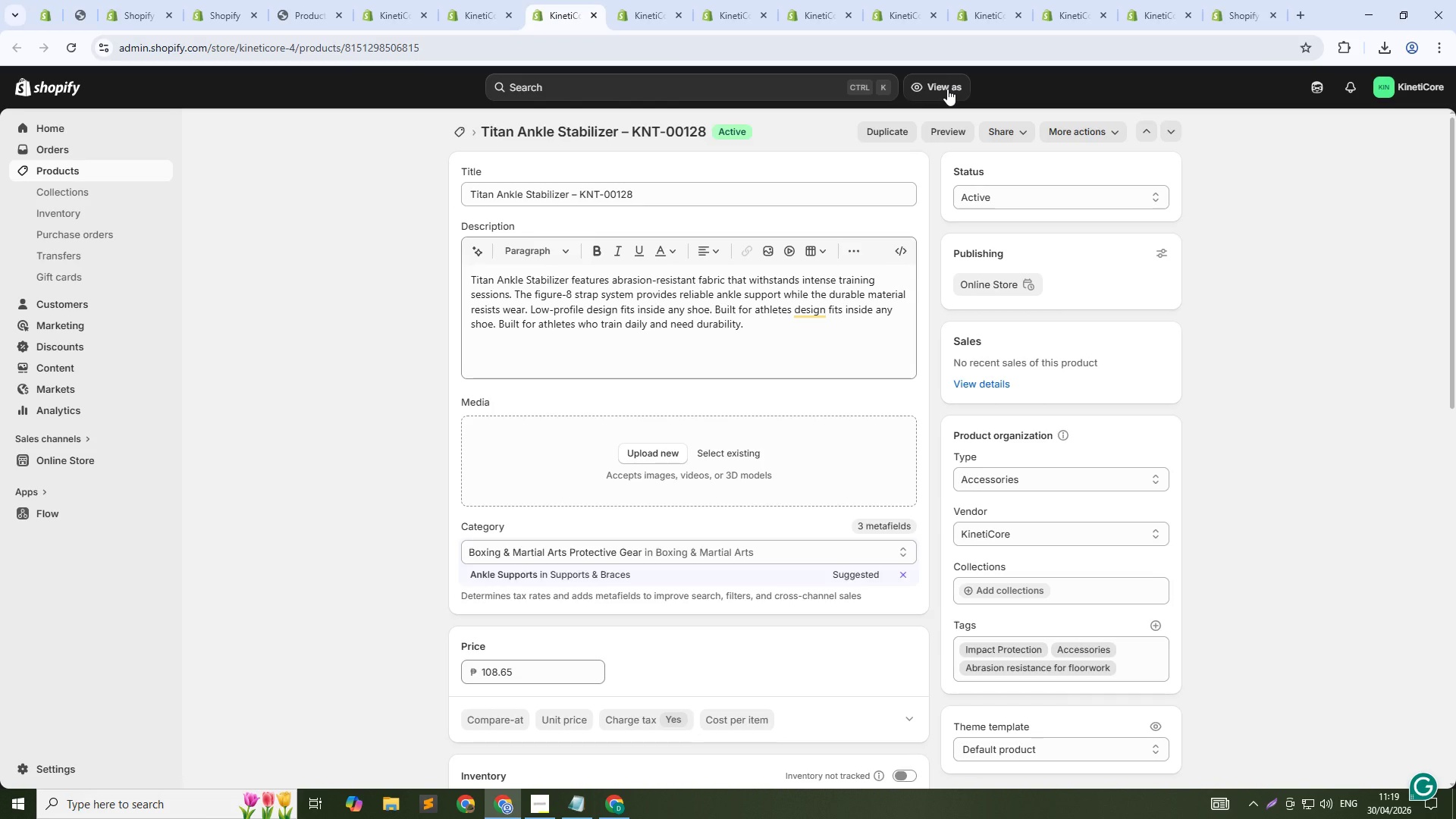 
wait(30.8)
 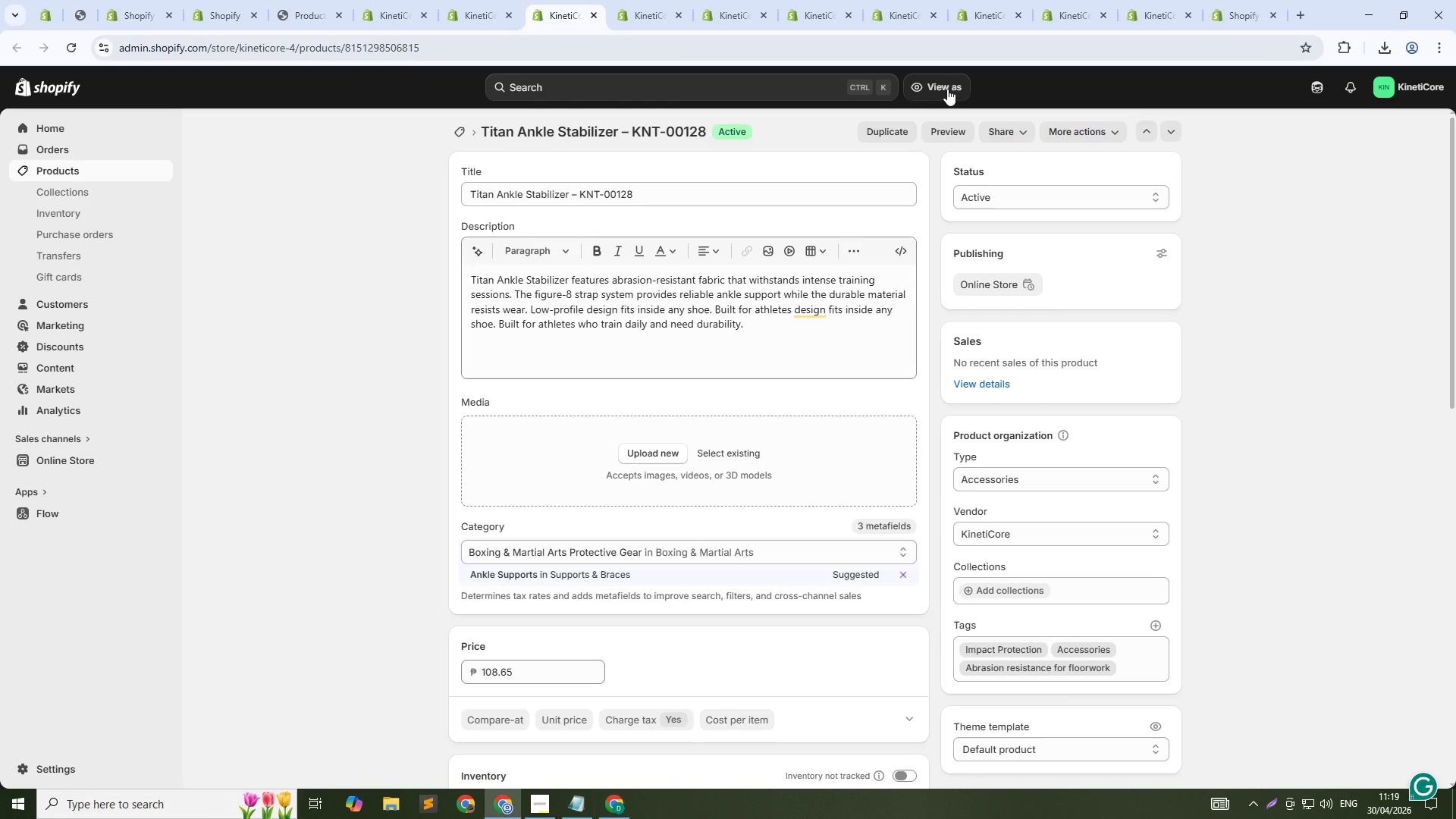 
key(Alt+Tab)